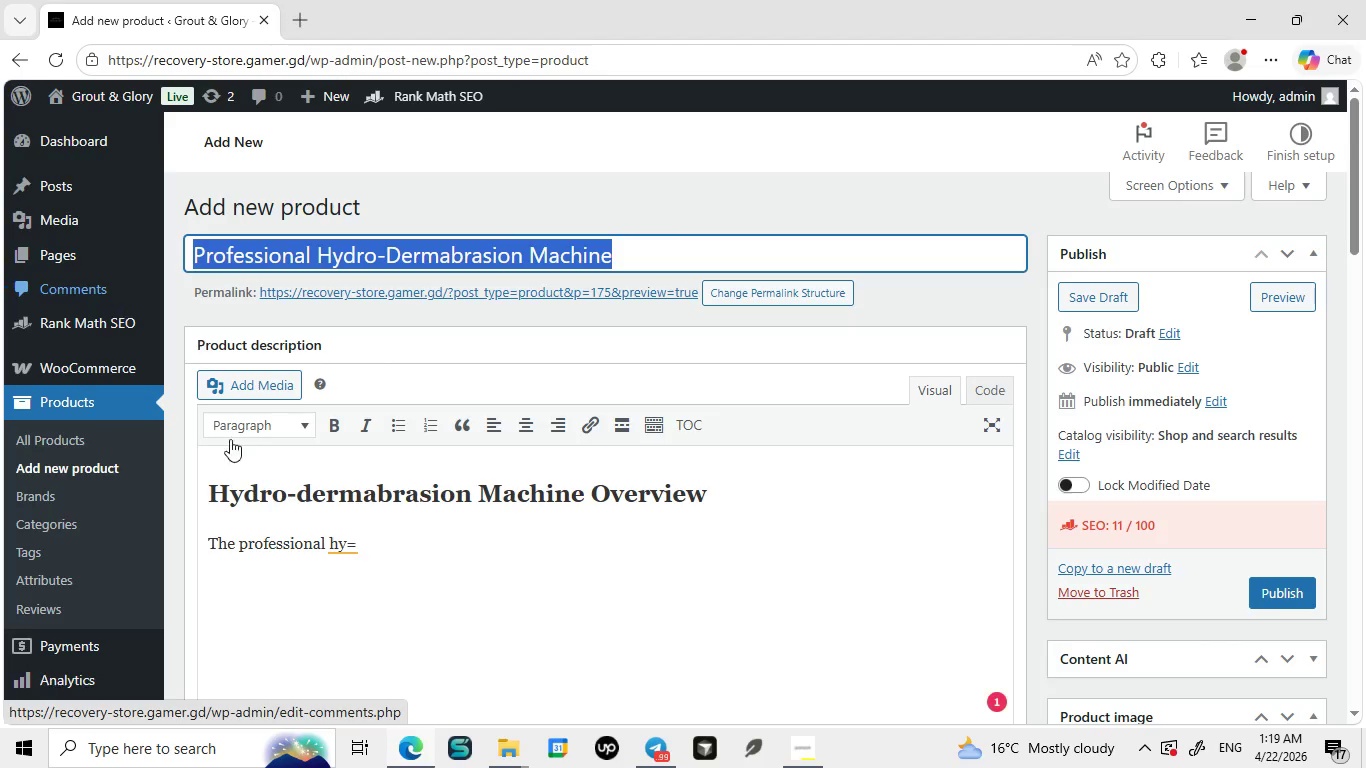 
key(Control+ControlLeft)
 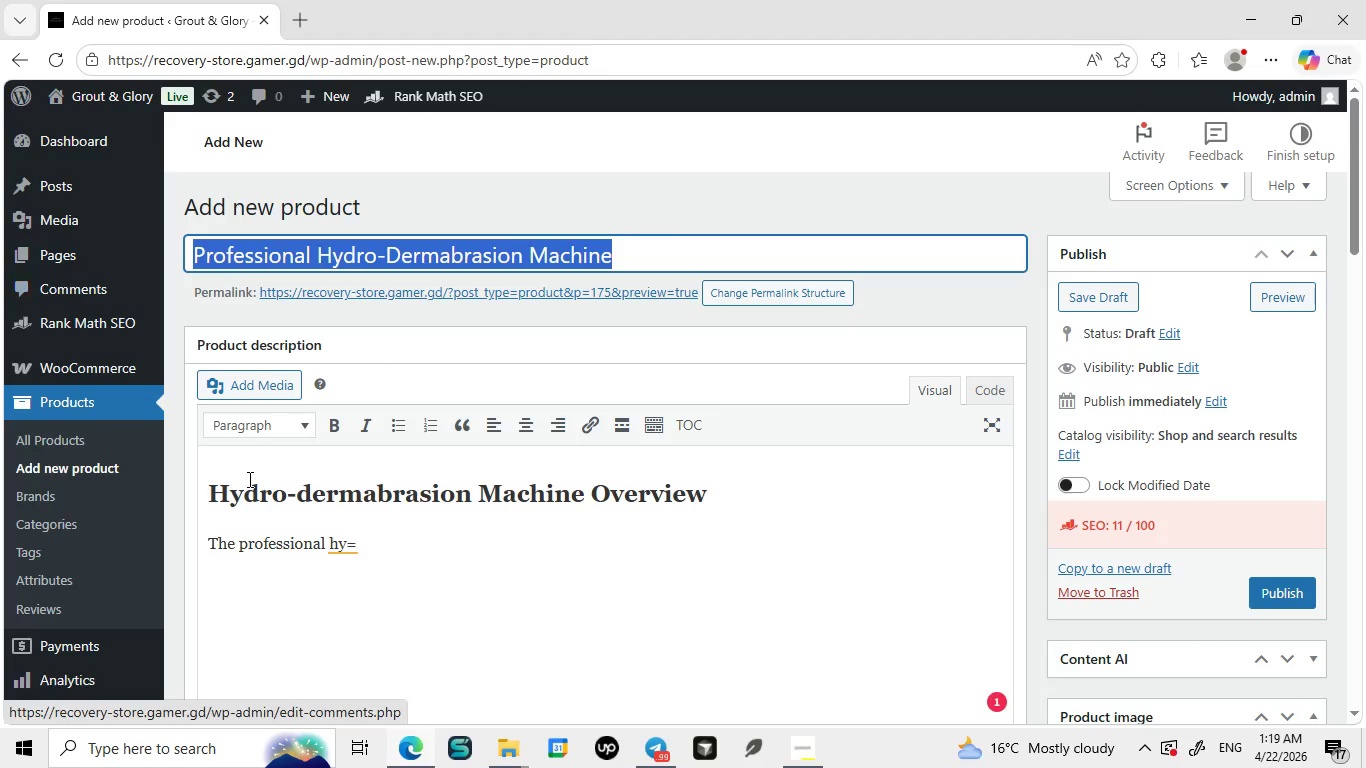 
key(Control+C)
 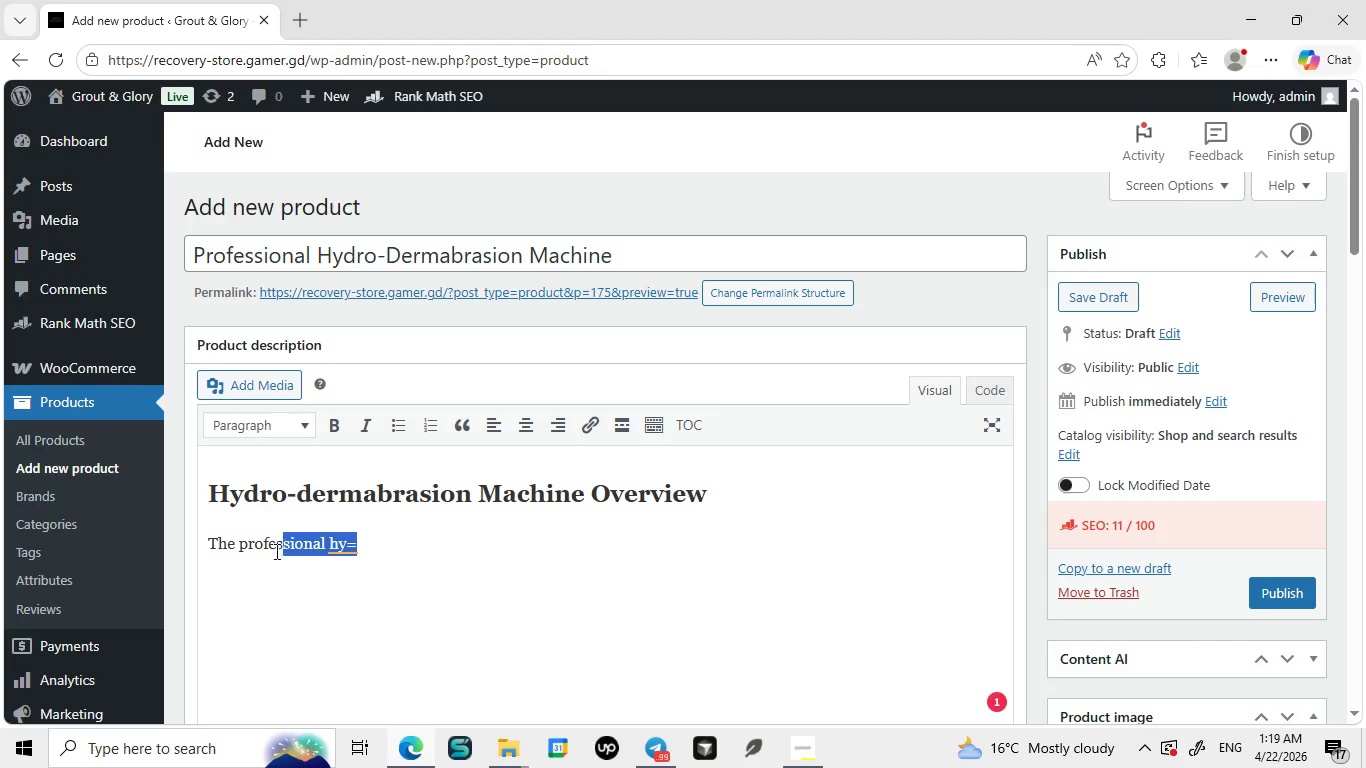 
left_click_drag(start_coordinate=[373, 547], to_coordinate=[239, 552])
 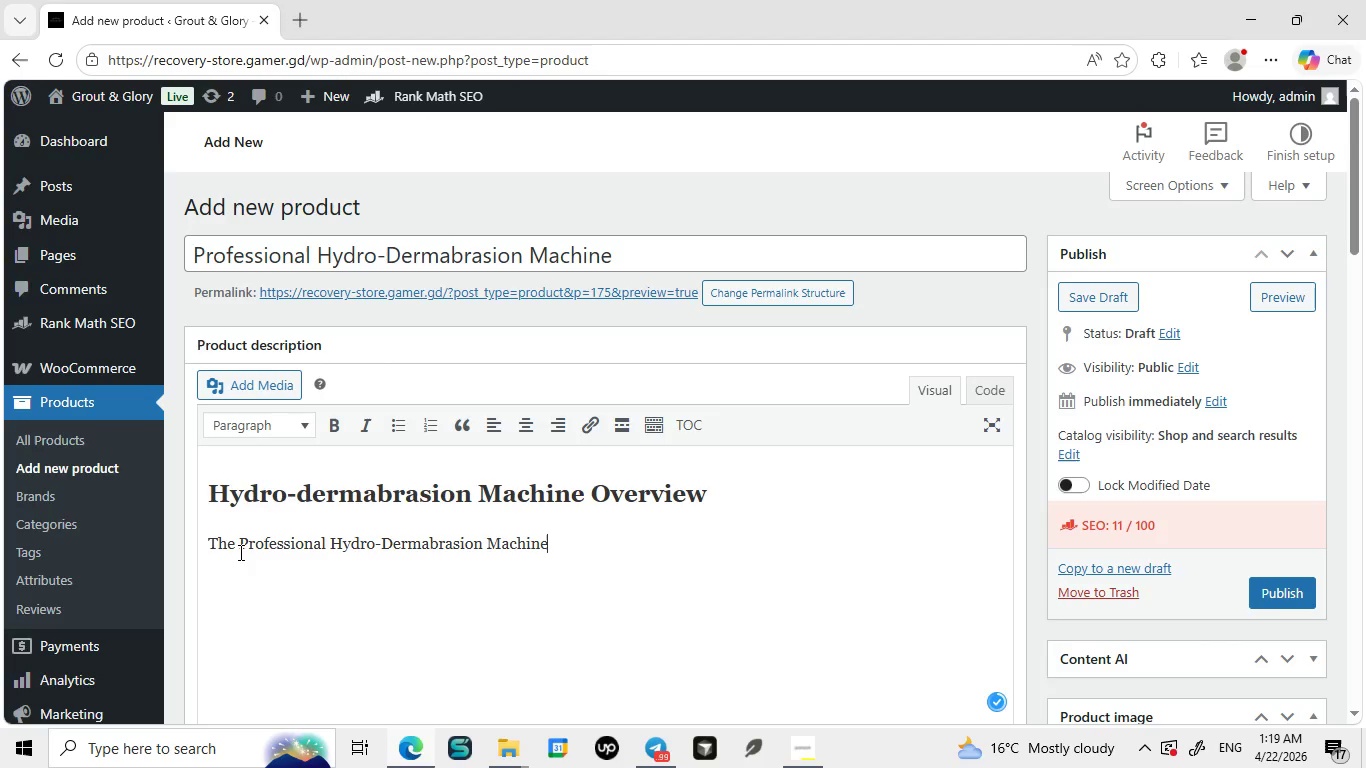 
key(Backspace)
 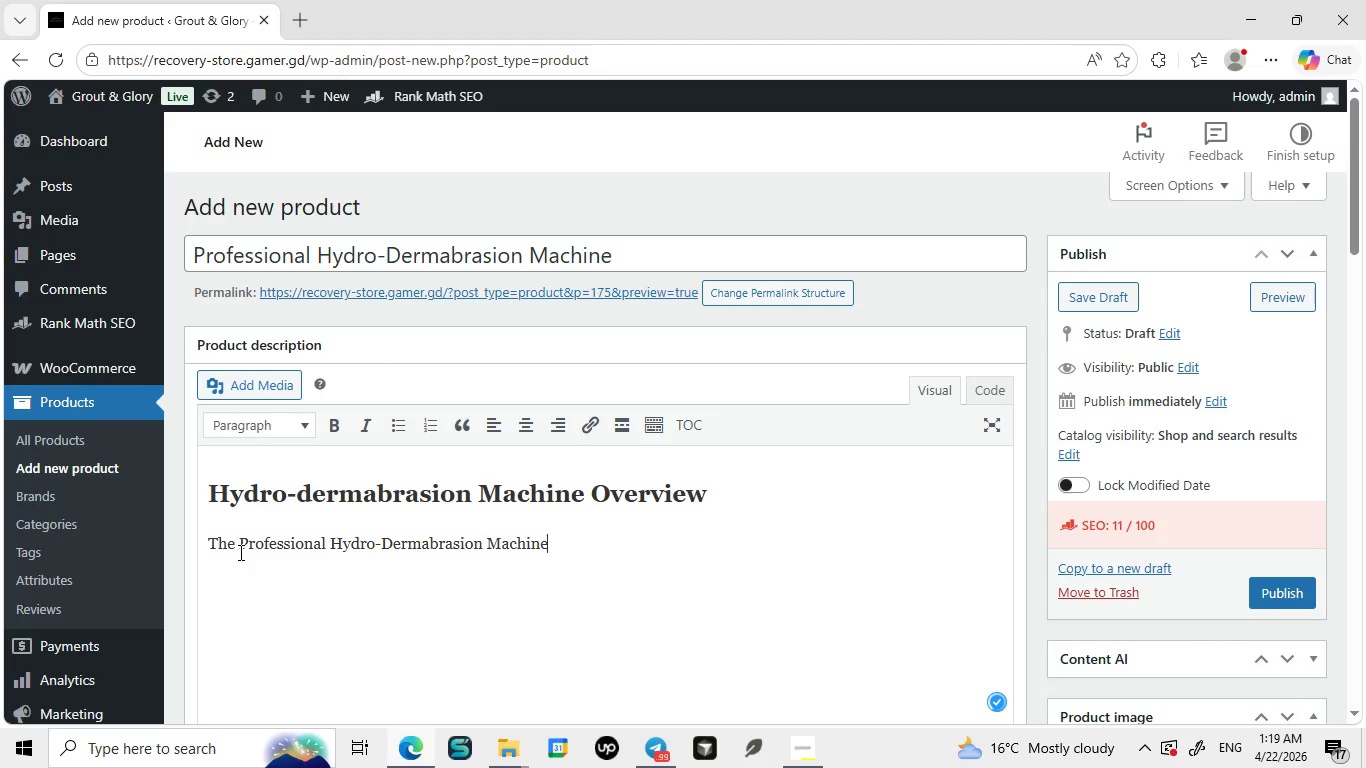 
key(Control+V)
 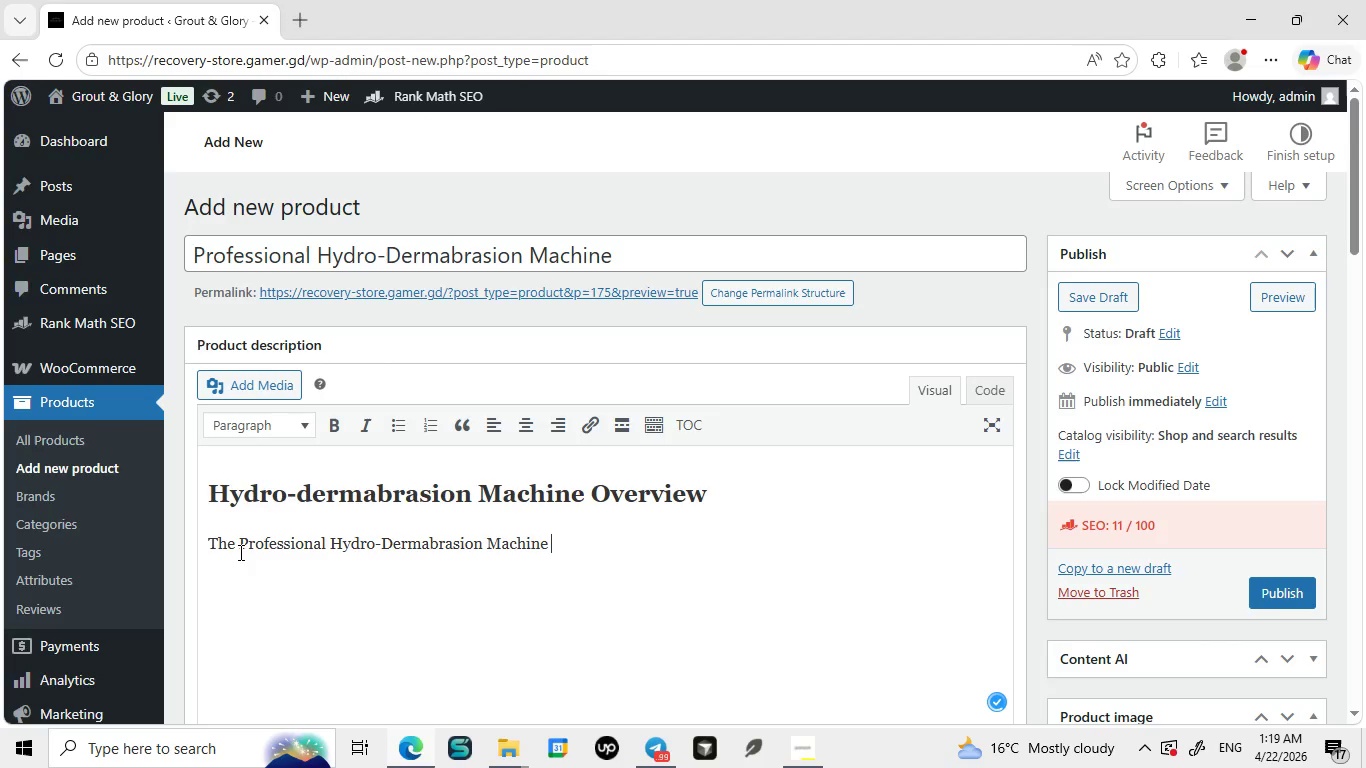 
type( is an advanced skin care system designed for)
 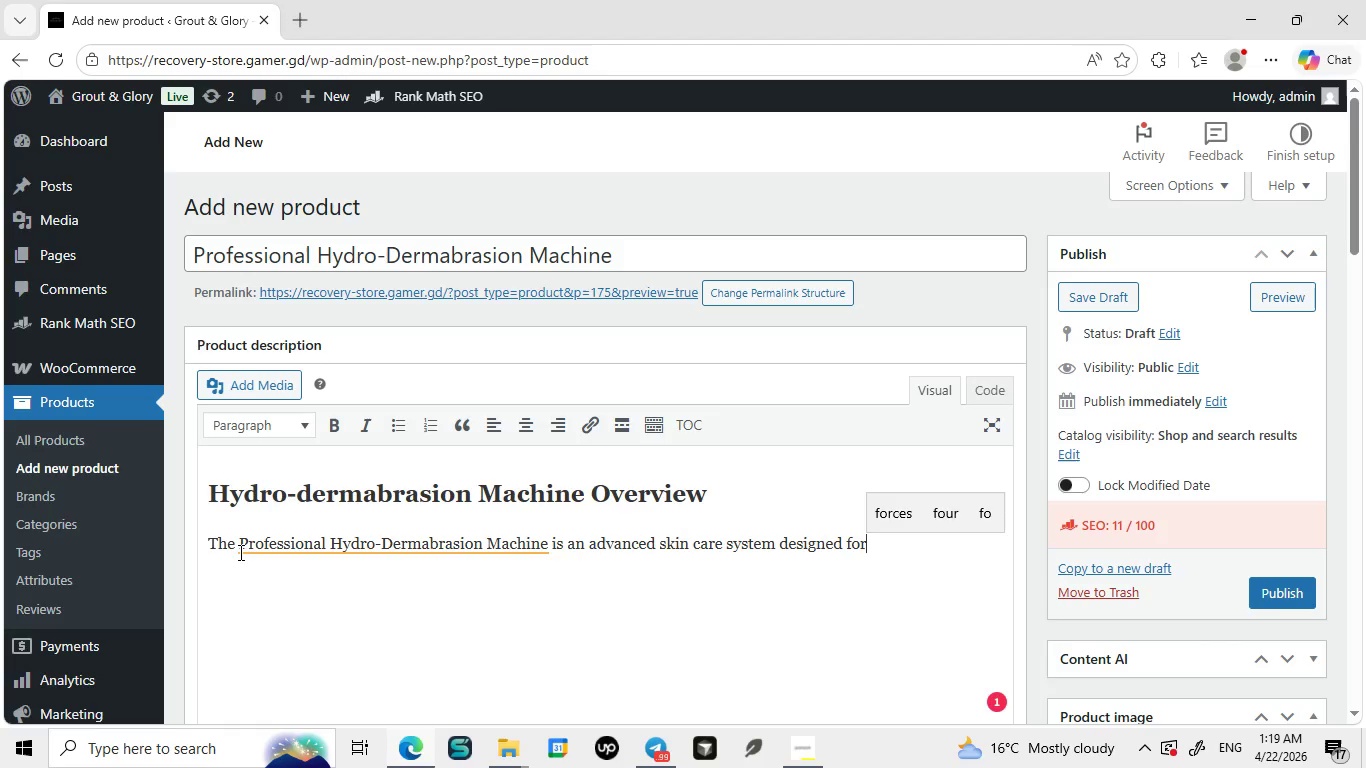 
key(Backspace)
key(Backspace)
key(Backspace)
type(to deeply cleanse, exof)
 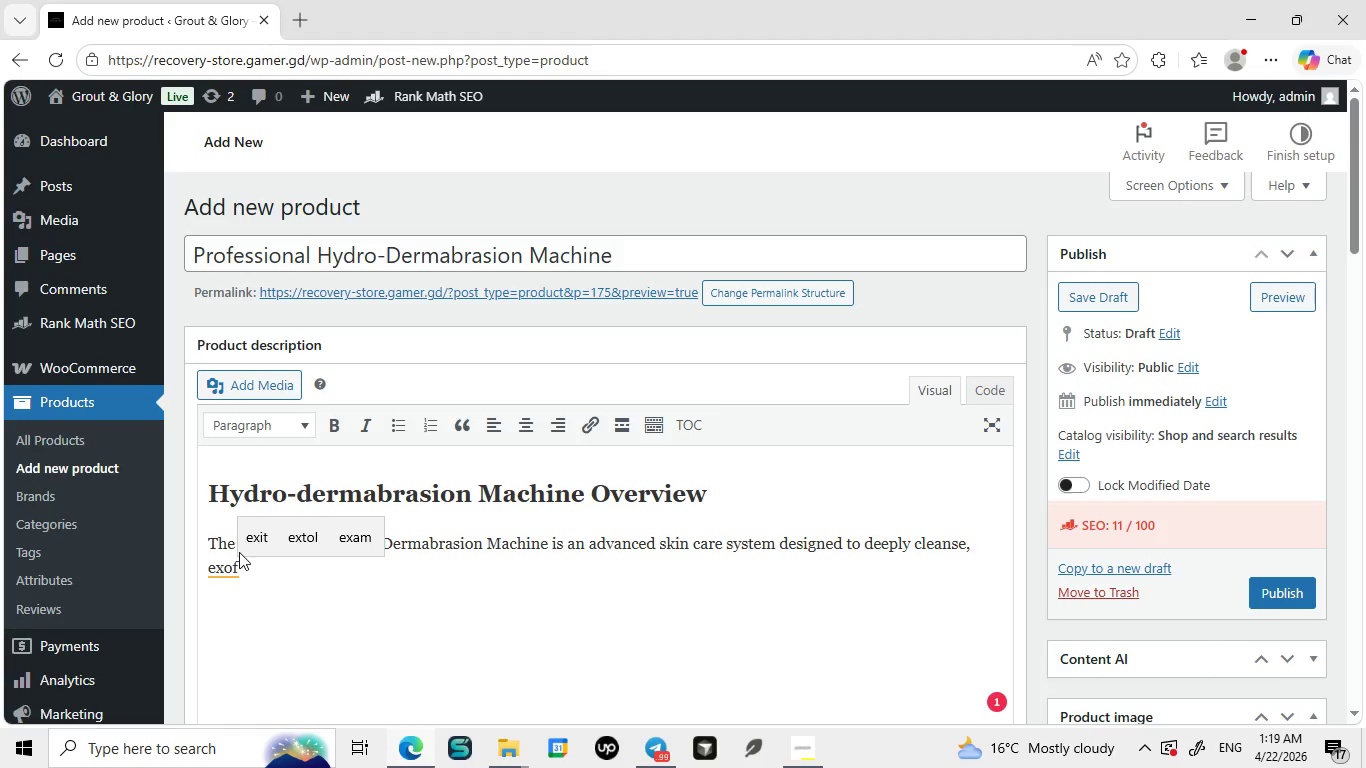 
key(Backspace)
key(Backspace)
type(foliate, and hydrate the skin using water-based technology. This non-invasive traetne)
 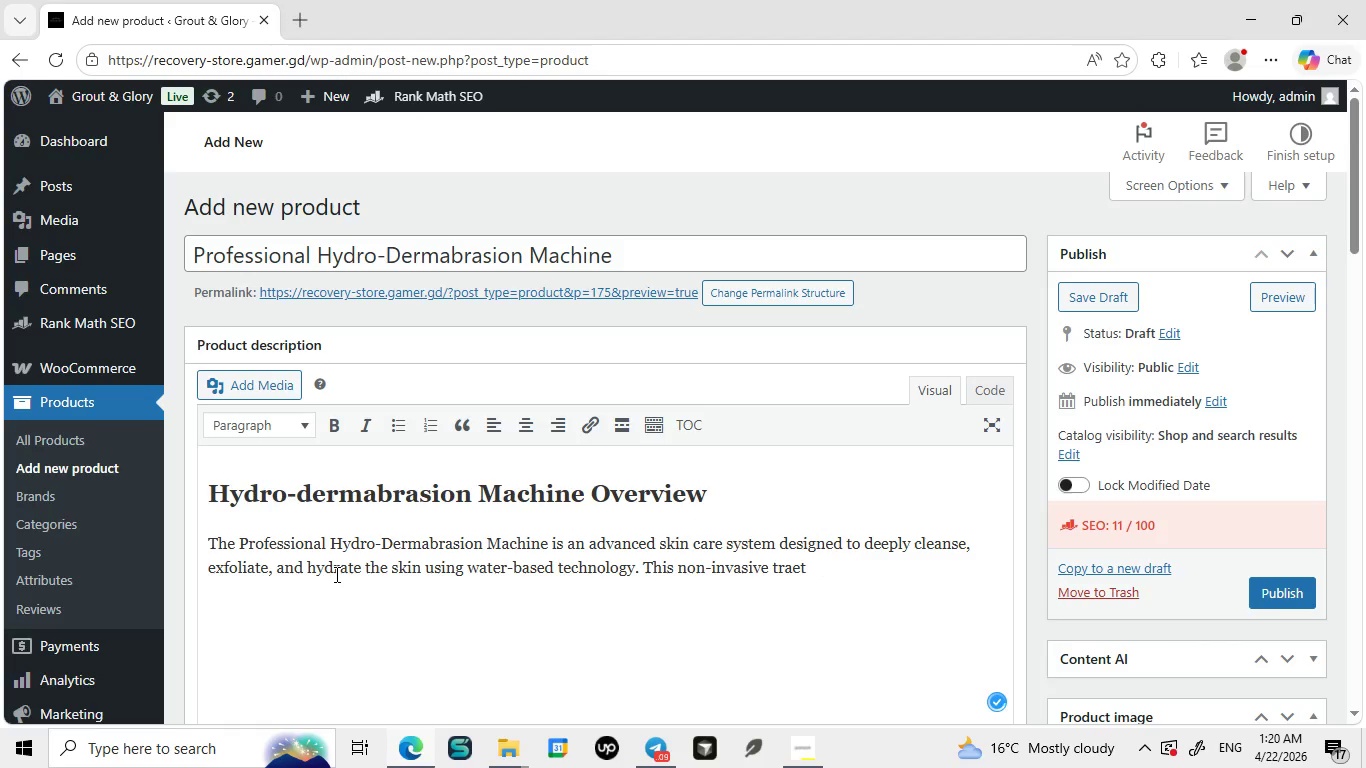 
key(Backspace)
key(Backspace)
key(Backspace)
key(Backspace)
key(Backspace)
type(eatment removes dead-skin)
key(Backspace)
key(Backspace)
key(Backspace)
key(Backspace)
key(Backspace)
type( ki)
key(Backspace)
key(Backspace)
type(skin cells, unclogs pores, and inu)
key(Backspace)
type(fuses nourshing serums for a refreshed and glowing complexion)
 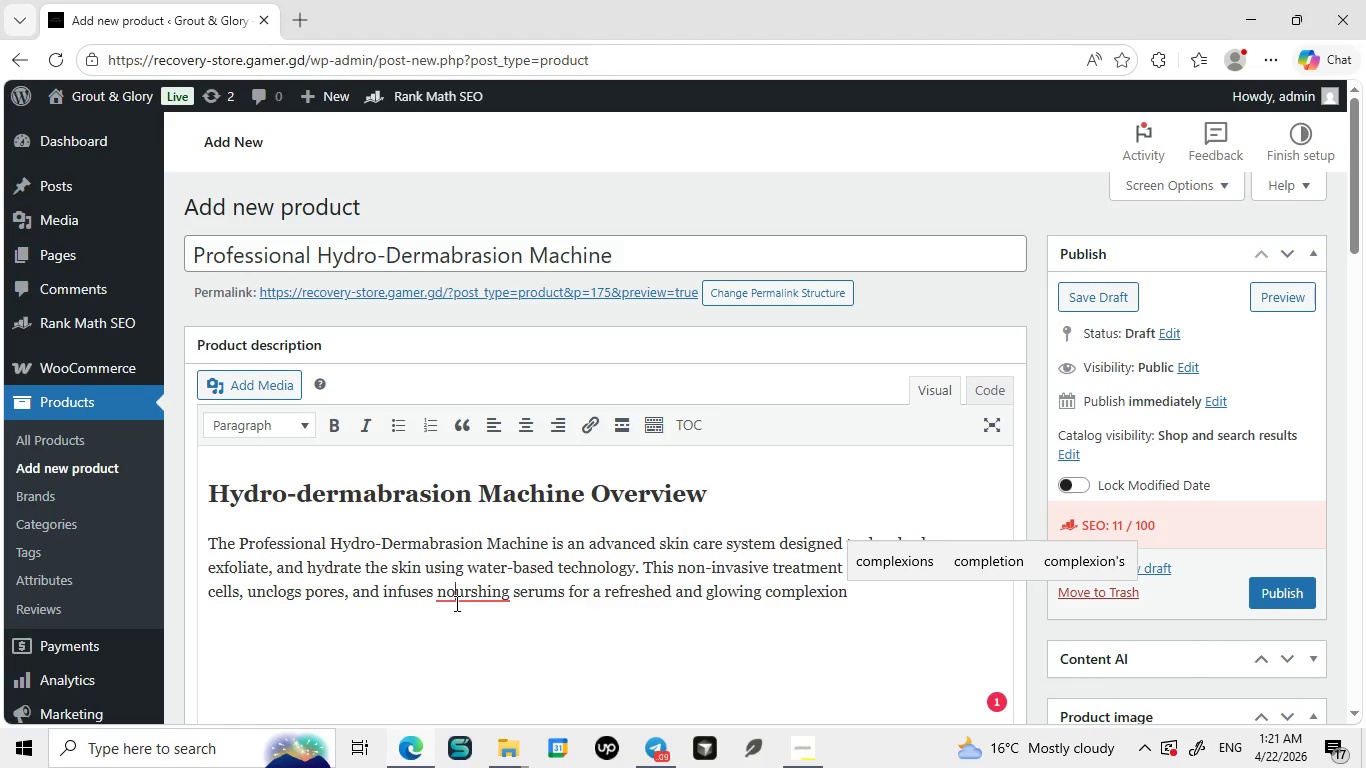 
left_click([455, 603])
 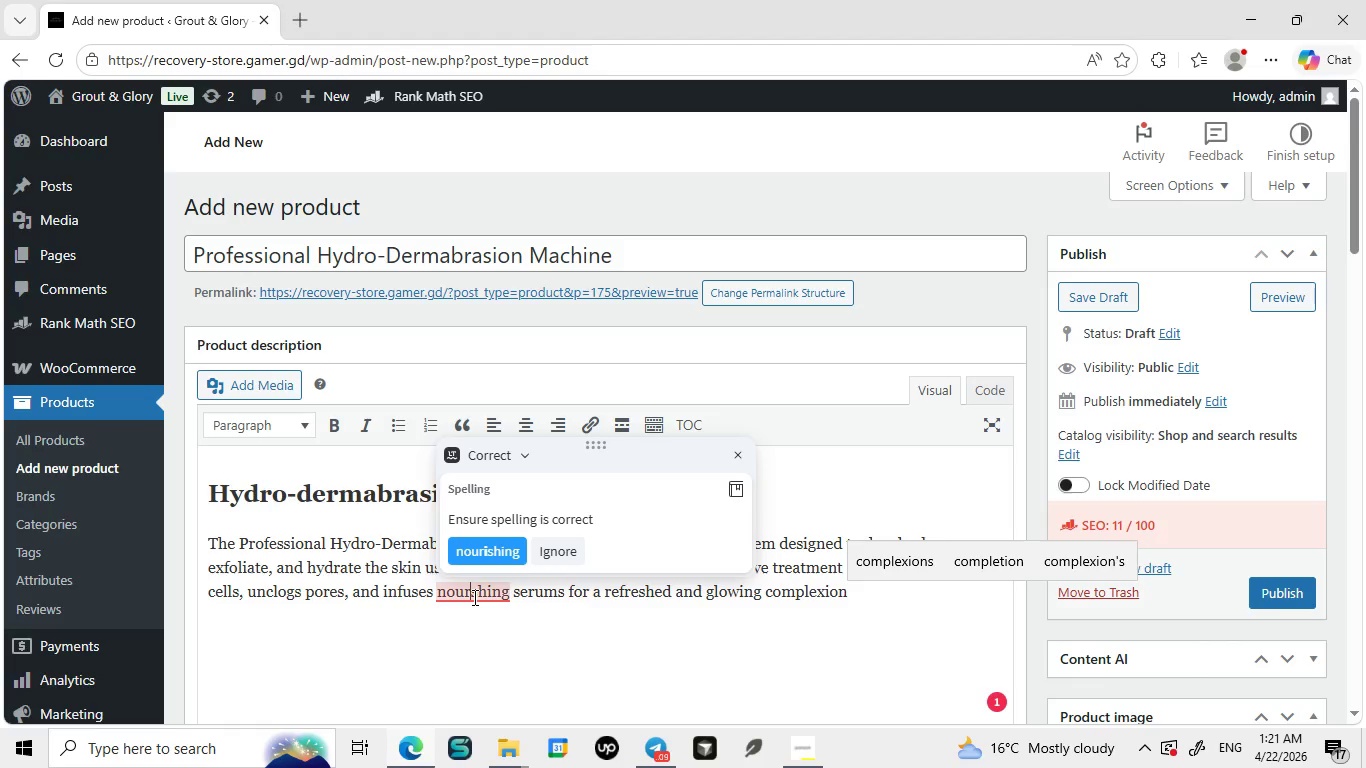 
left_click([473, 597])
 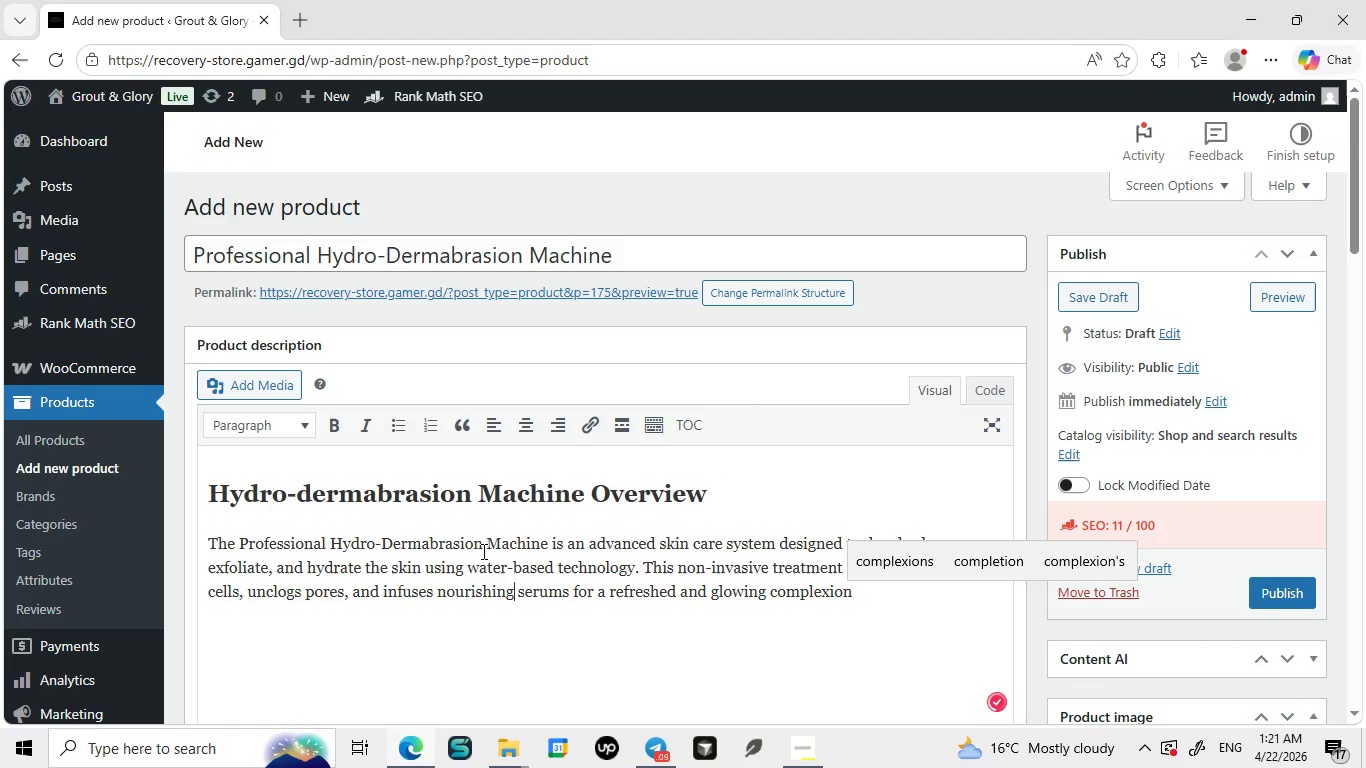 
left_click([482, 551])
 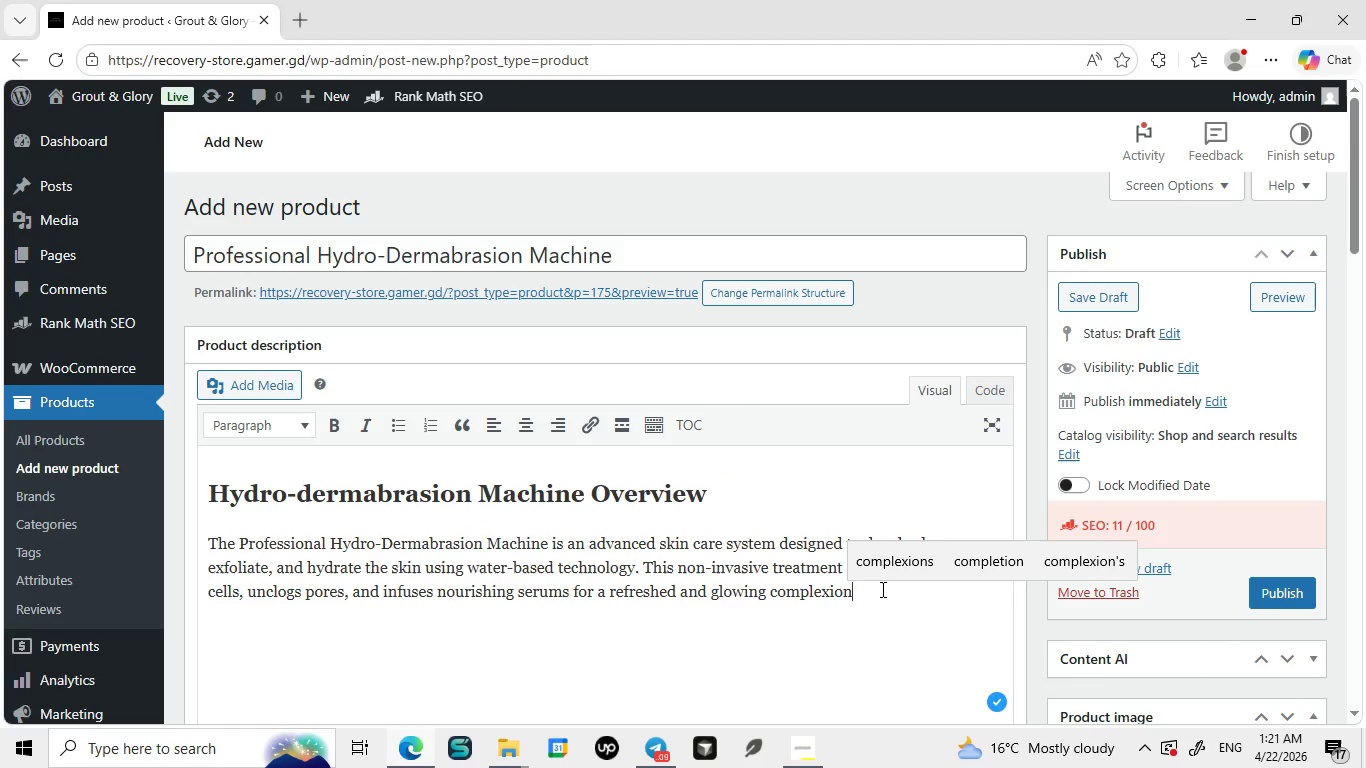 
left_click([881, 589])
 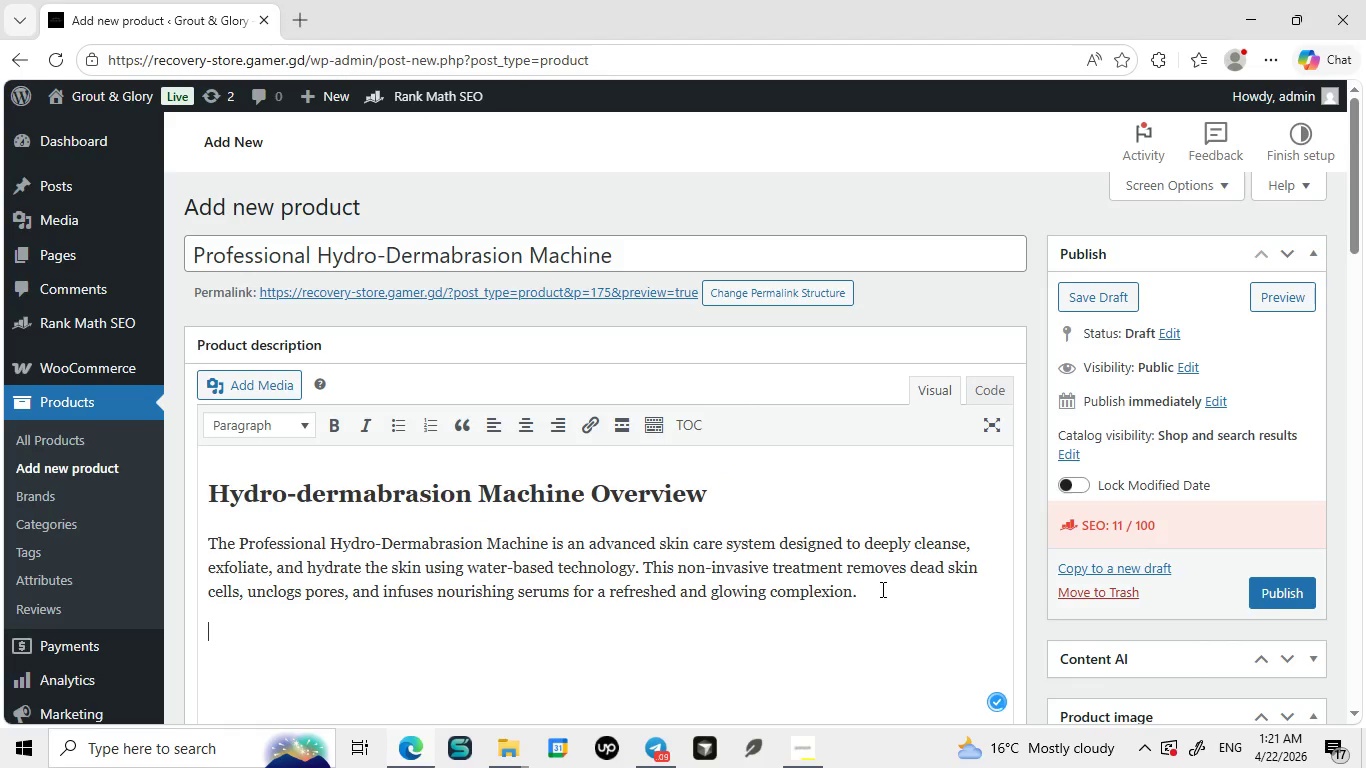 
key(Period)
 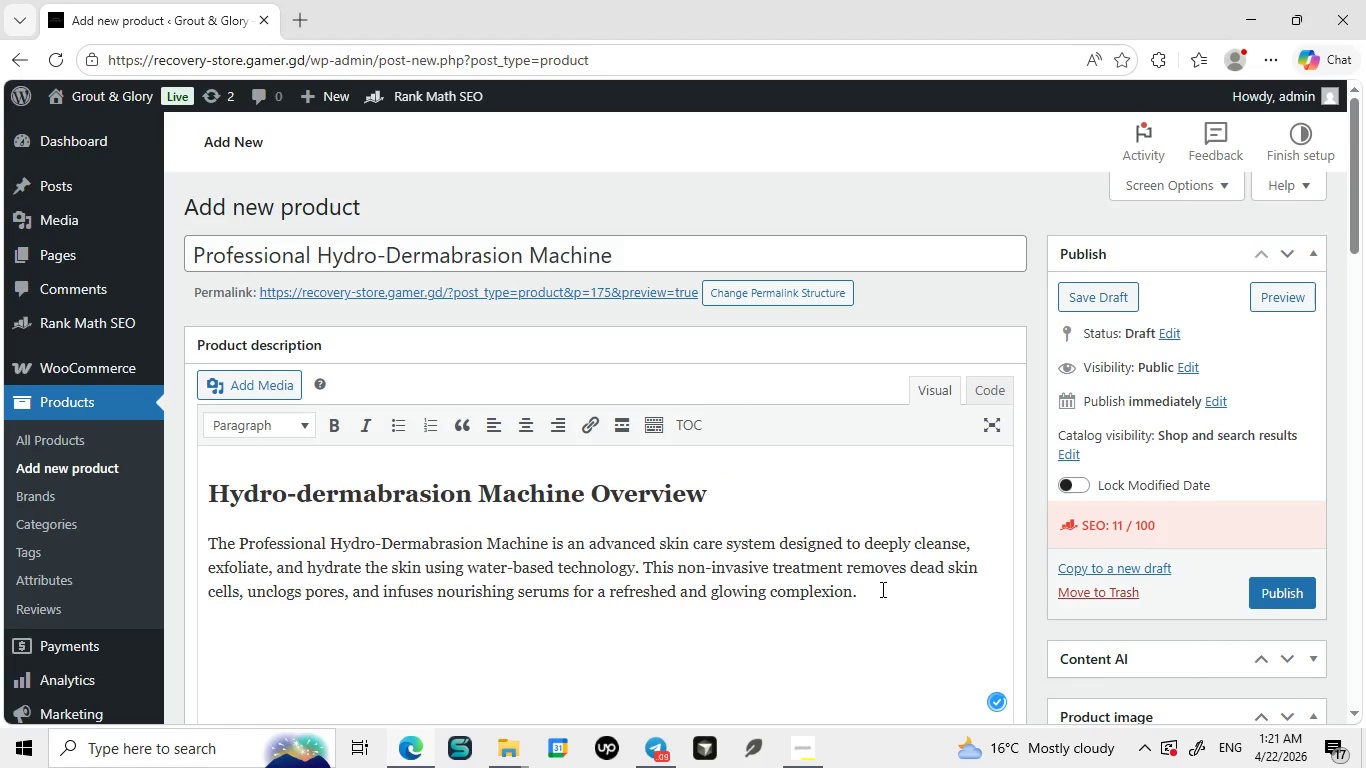 
key(Enter)
 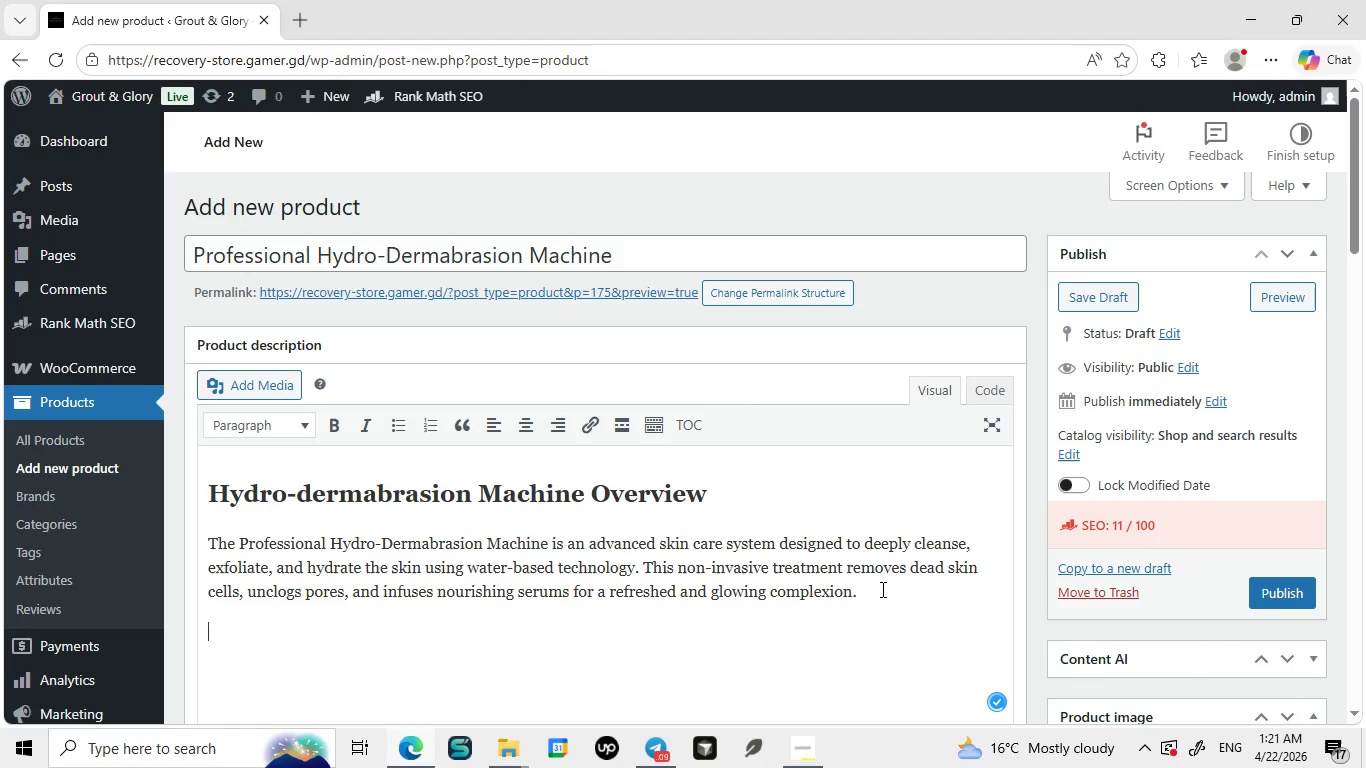 
type(Benefits of )
 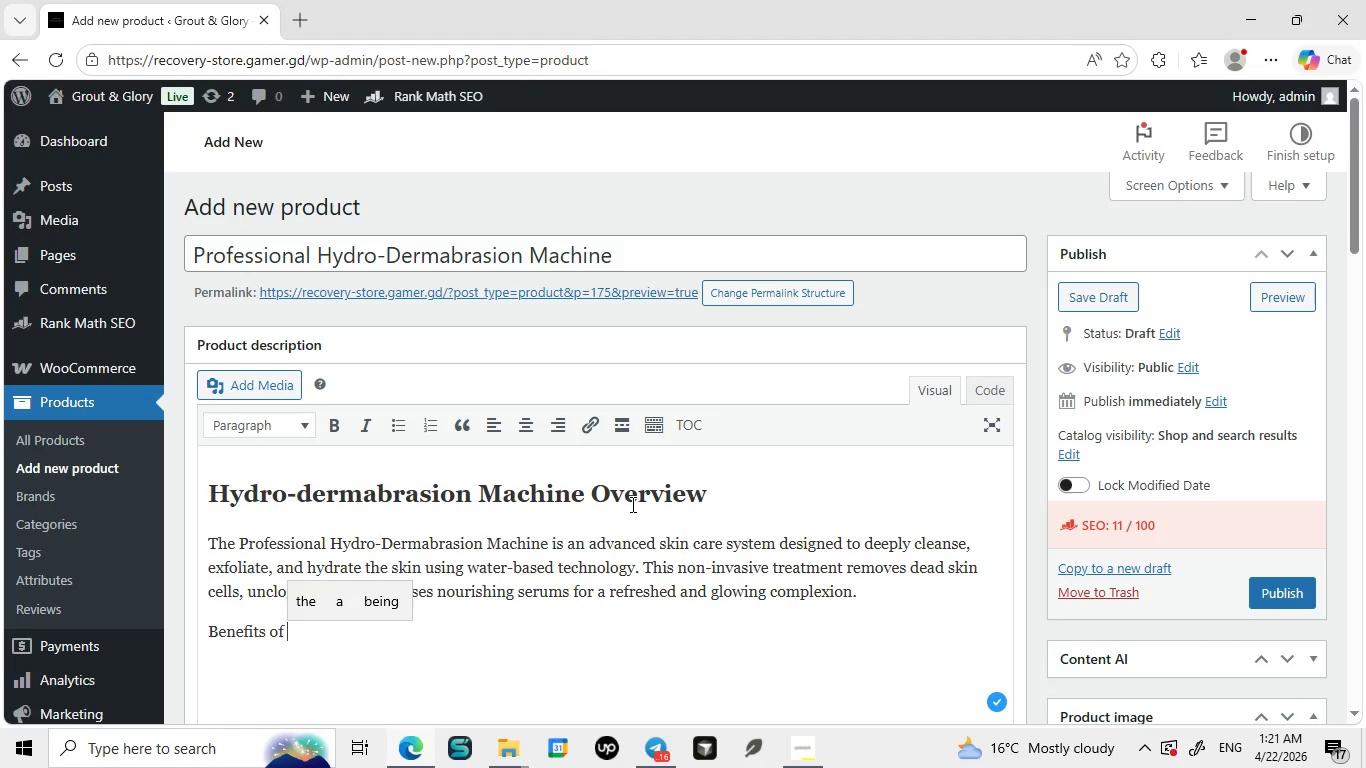 
wait(6.08)
 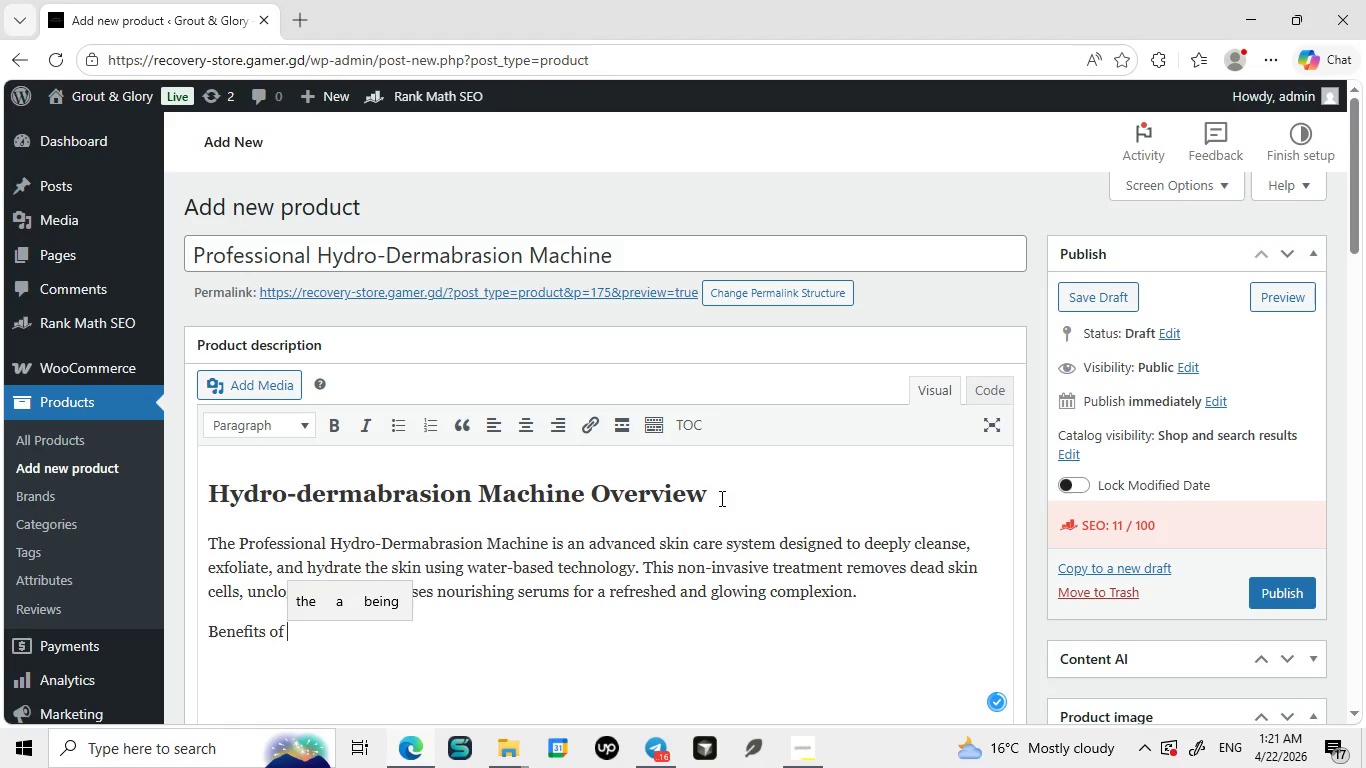 
left_click_drag(start_coordinate=[588, 491], to_coordinate=[203, 491])
 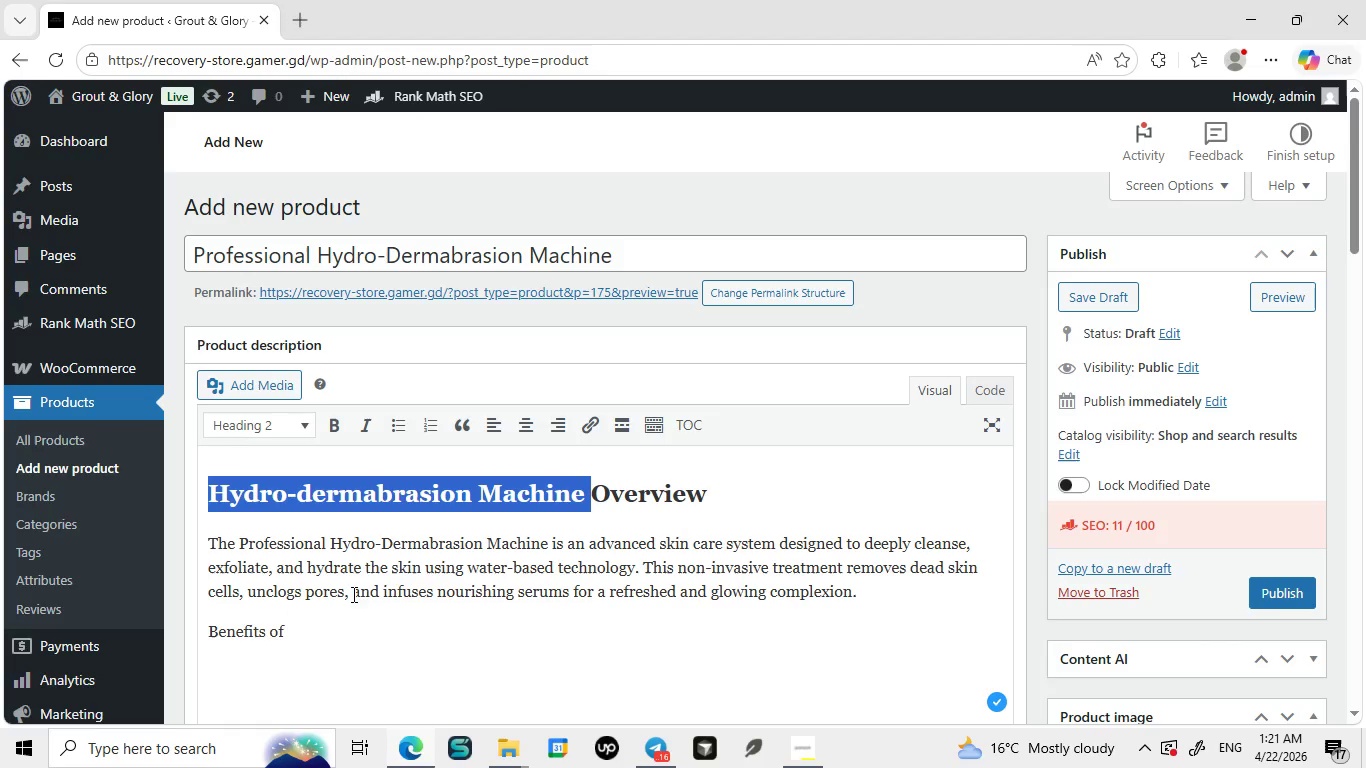 
key(Control+C)
 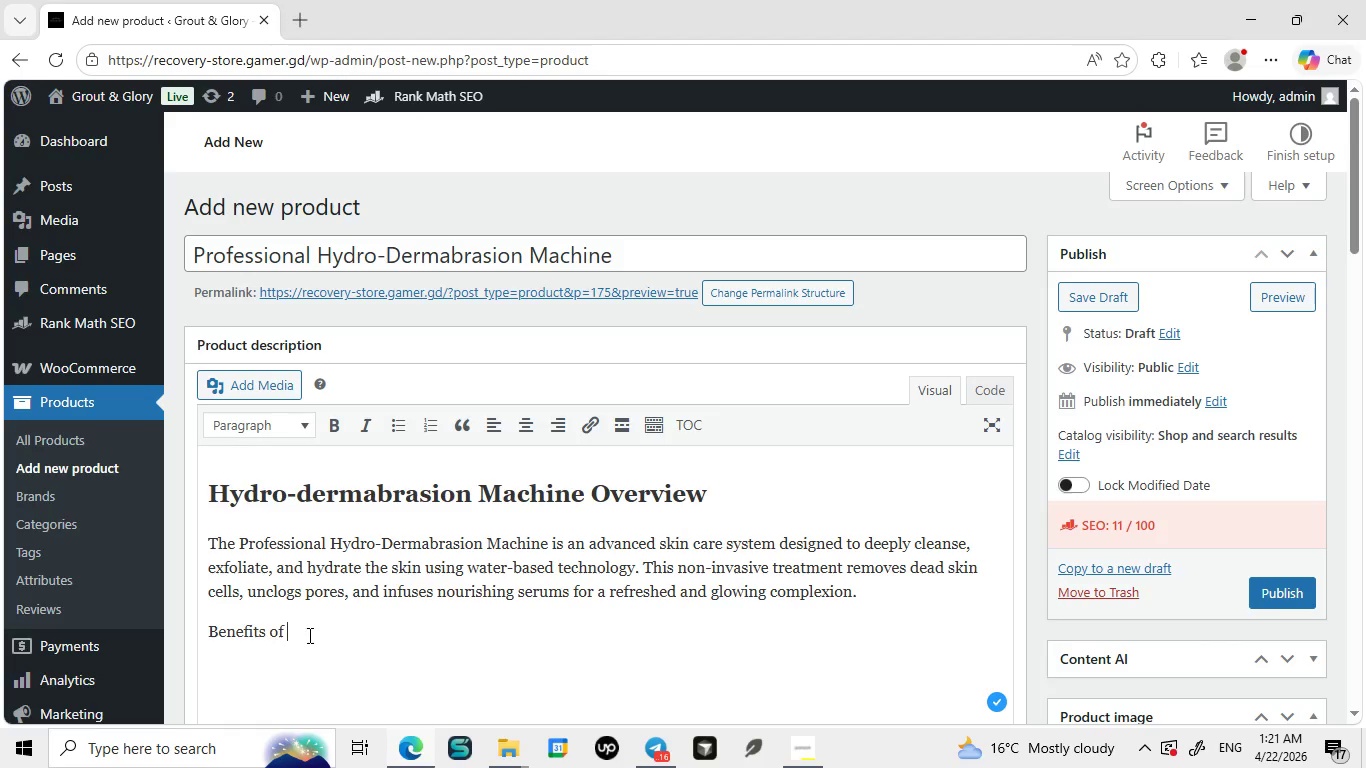 
left_click([308, 635])
 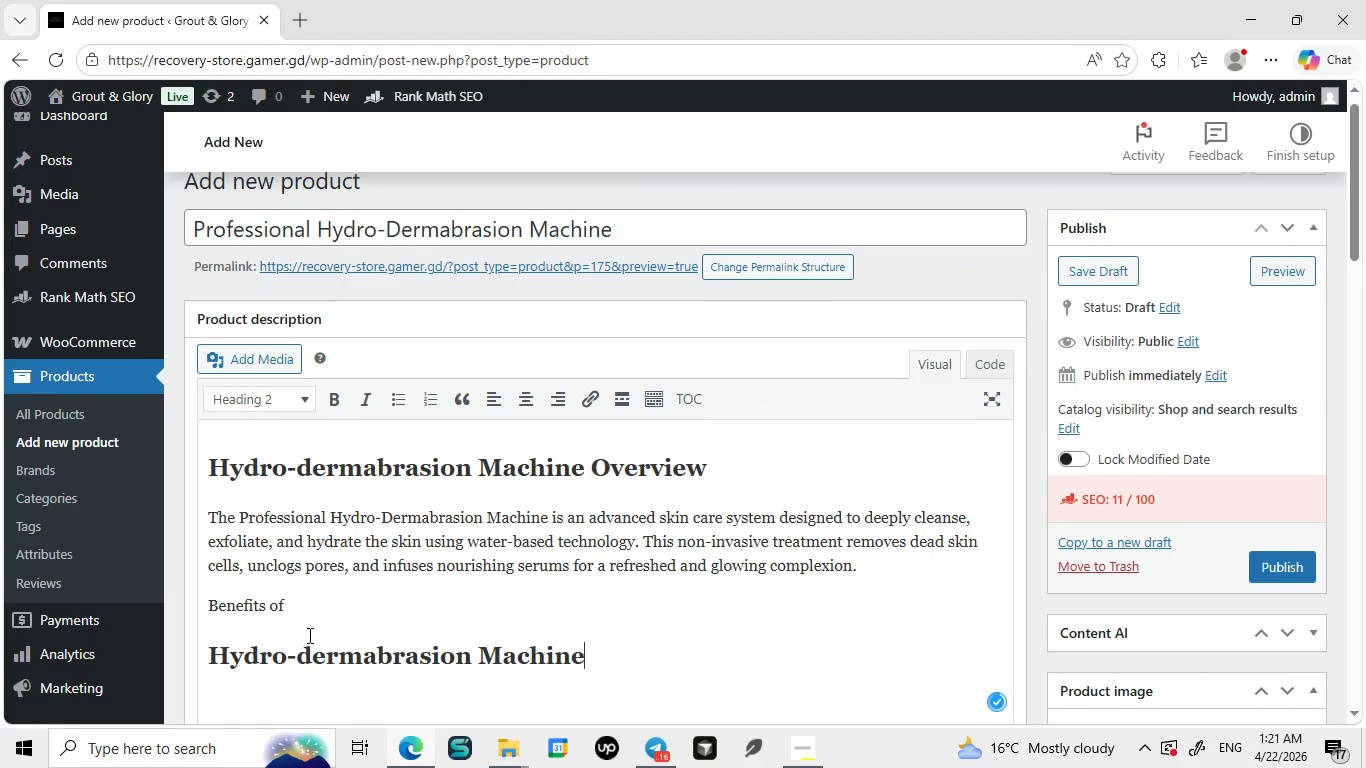 
key(Control+ControlLeft)
 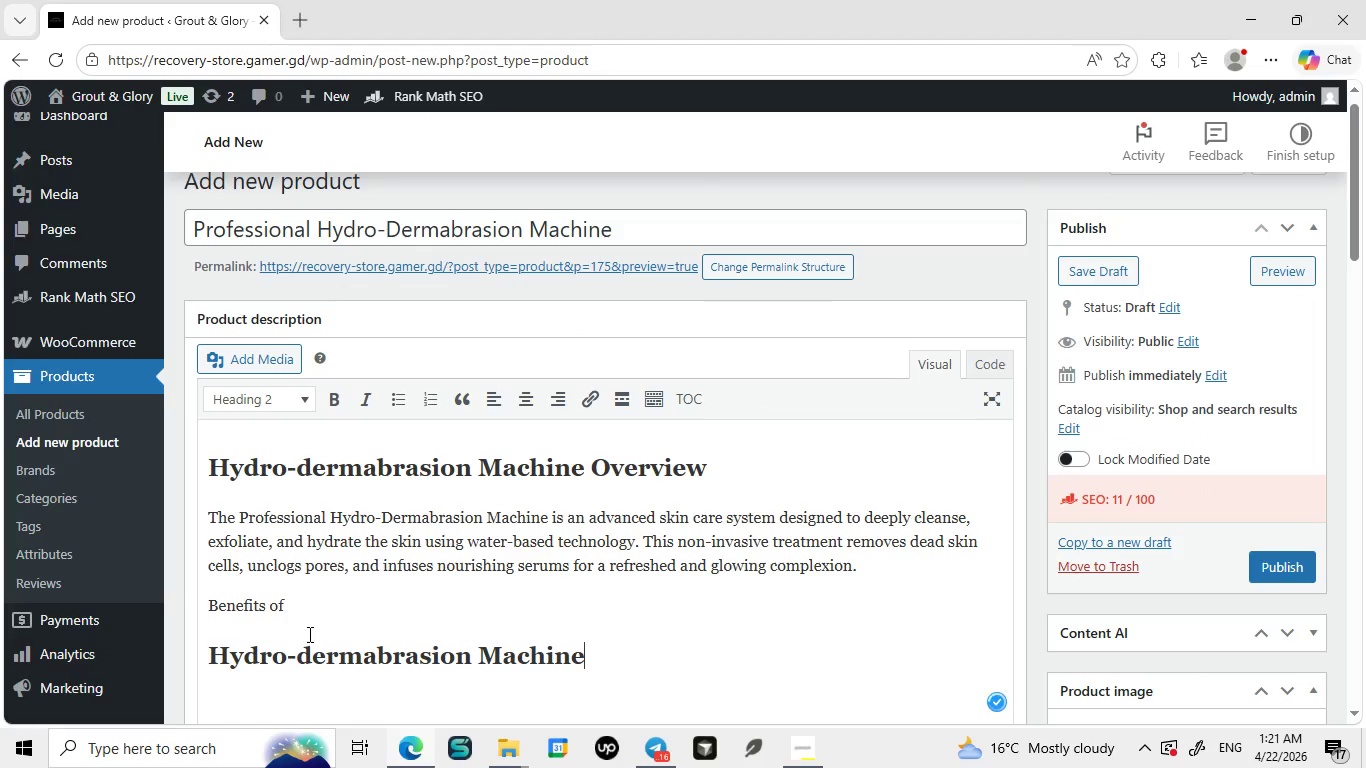 
key(Control+V)
 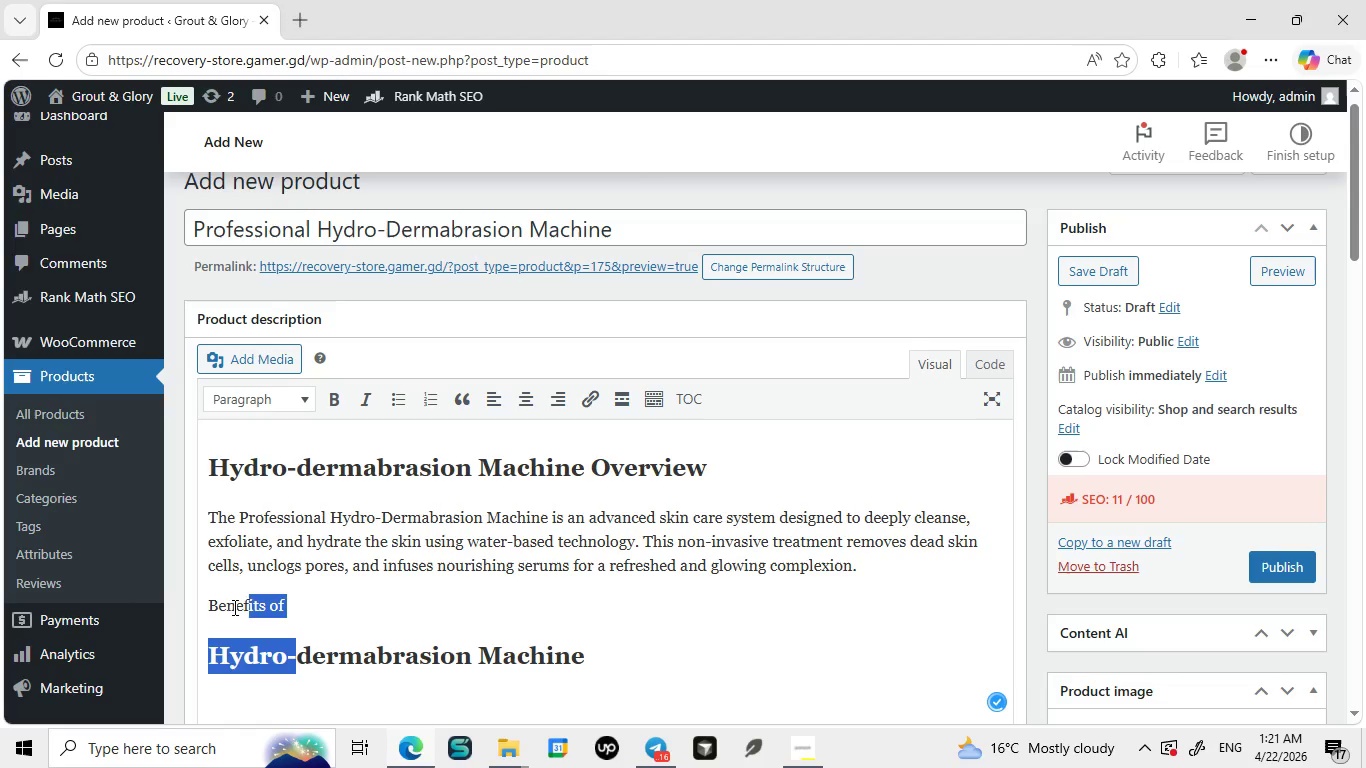 
left_click_drag(start_coordinate=[294, 621], to_coordinate=[150, 605])
 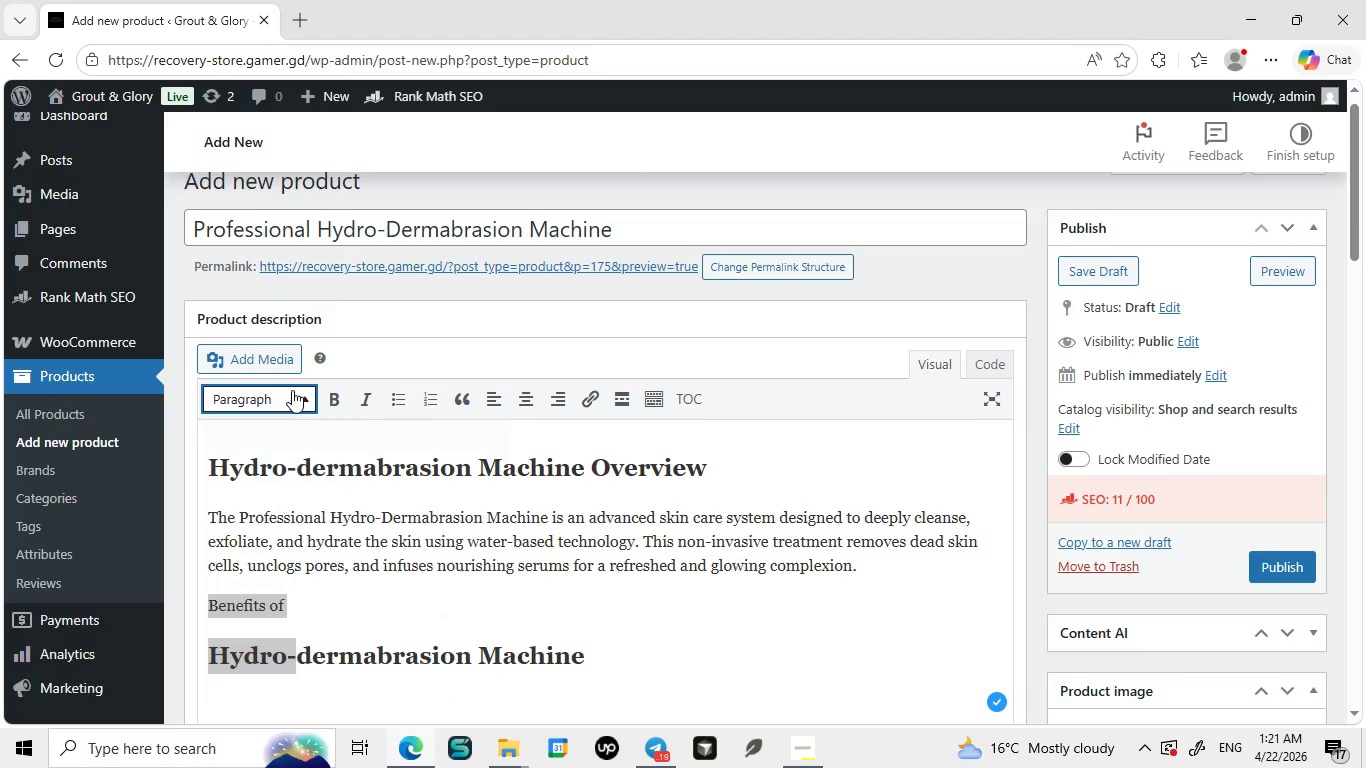 
left_click([292, 390])
 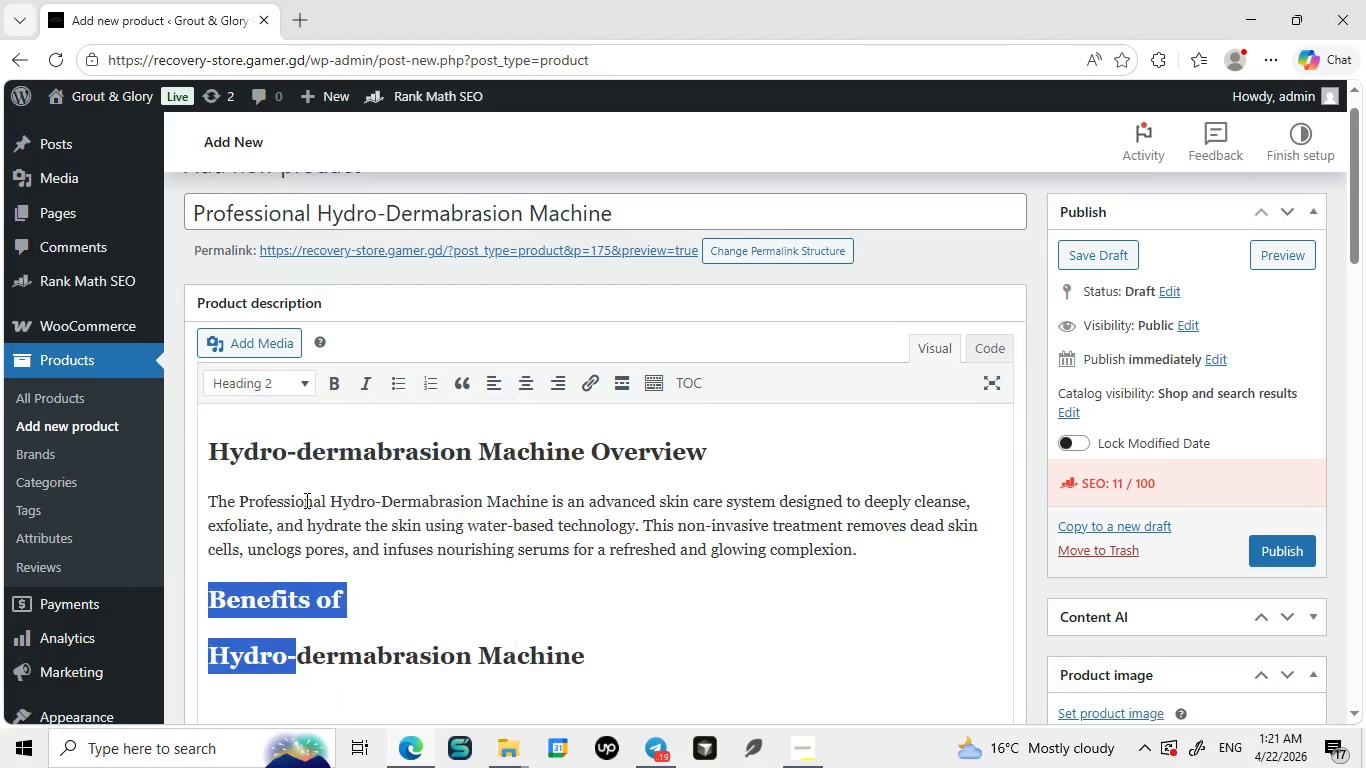 
left_click([305, 500])
 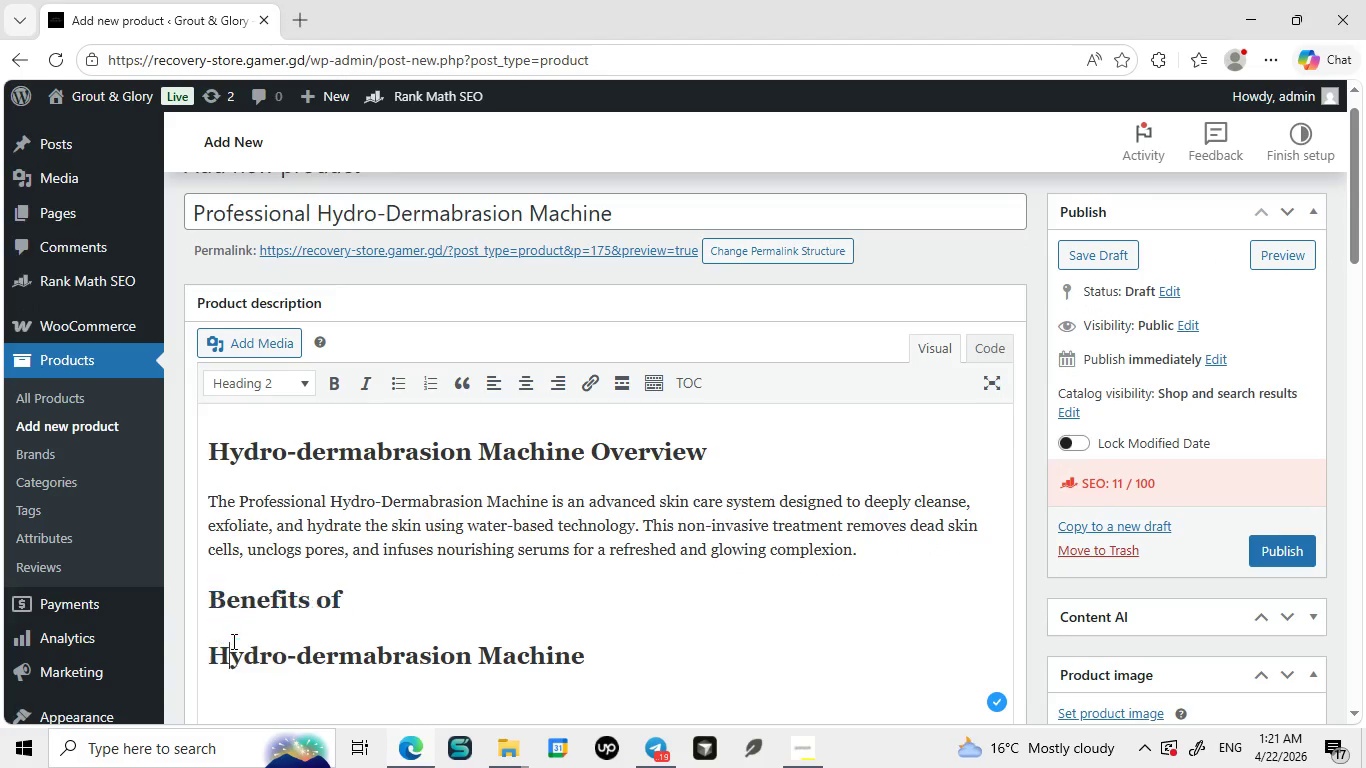 
left_click([232, 641])
 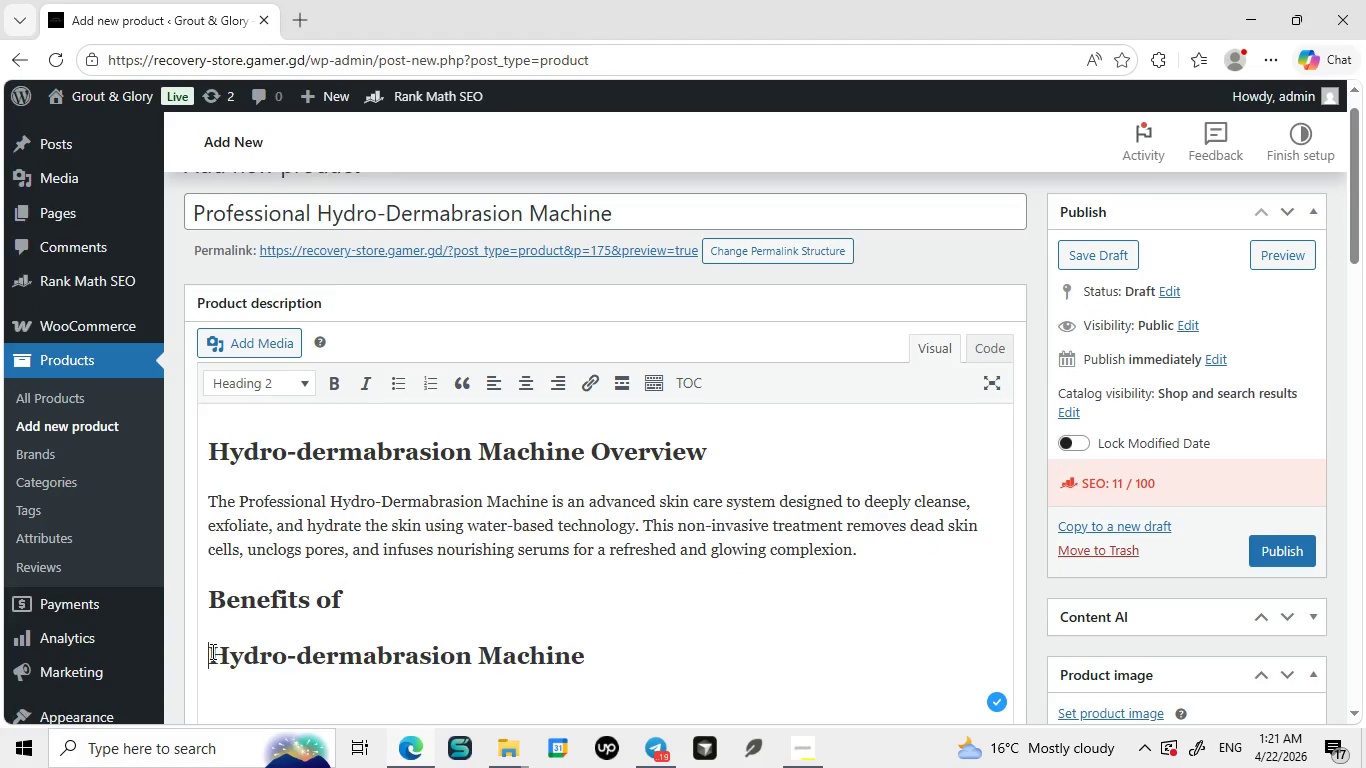 
left_click([211, 651])
 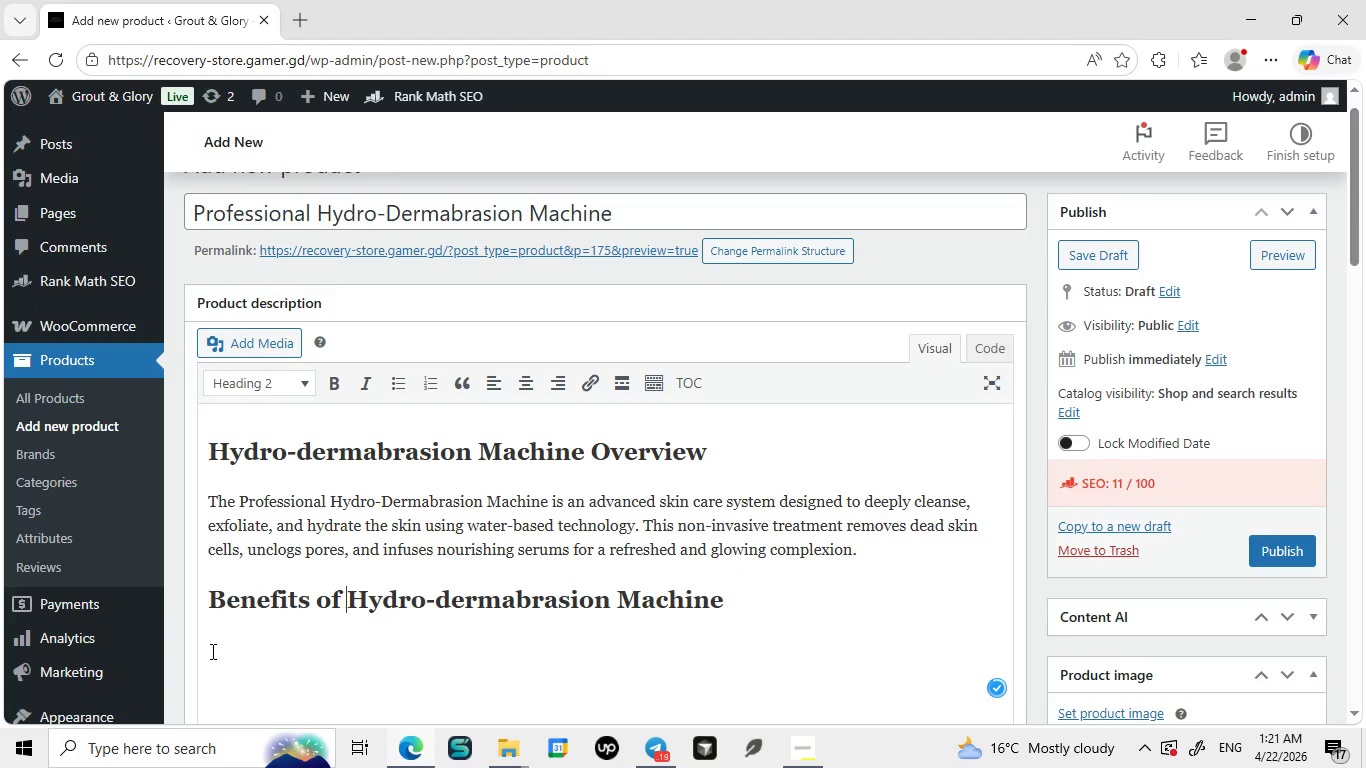 
key(Backspace)
 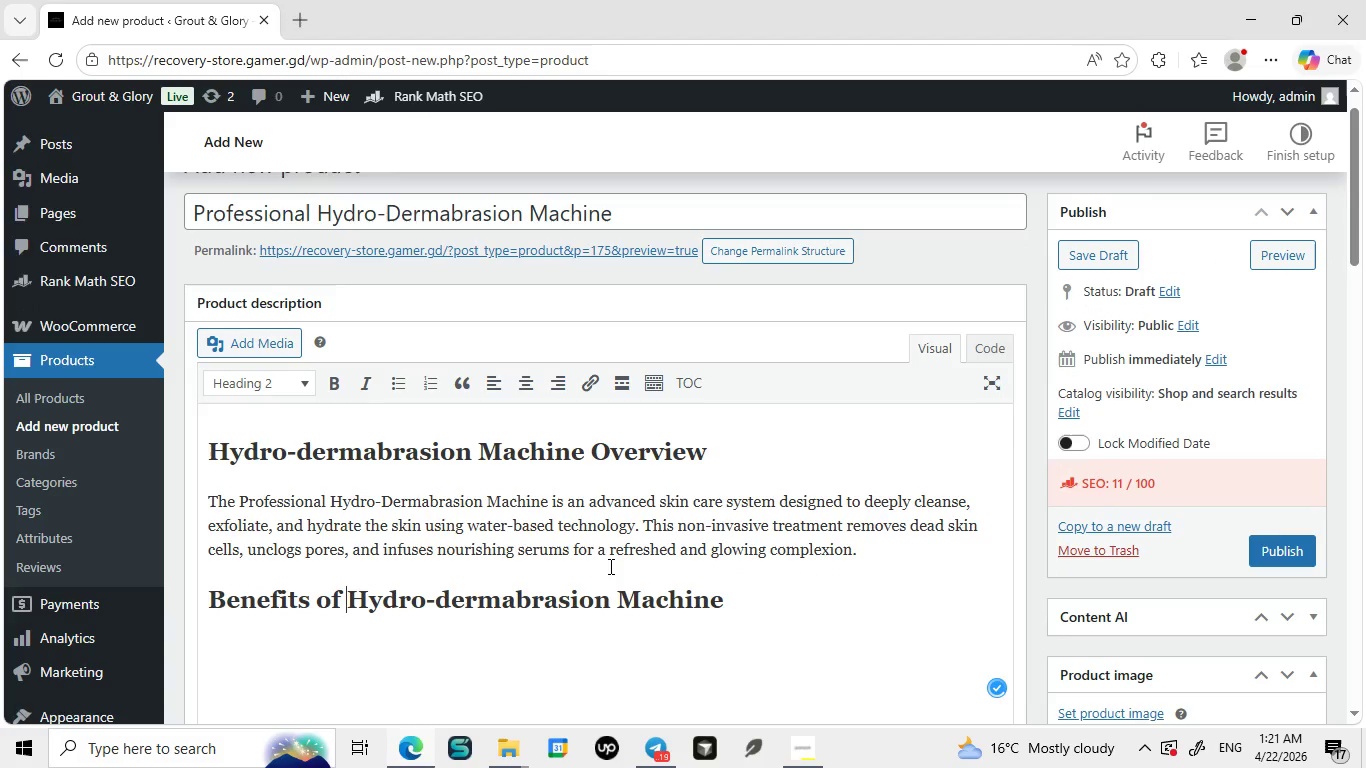 
key(Space)
 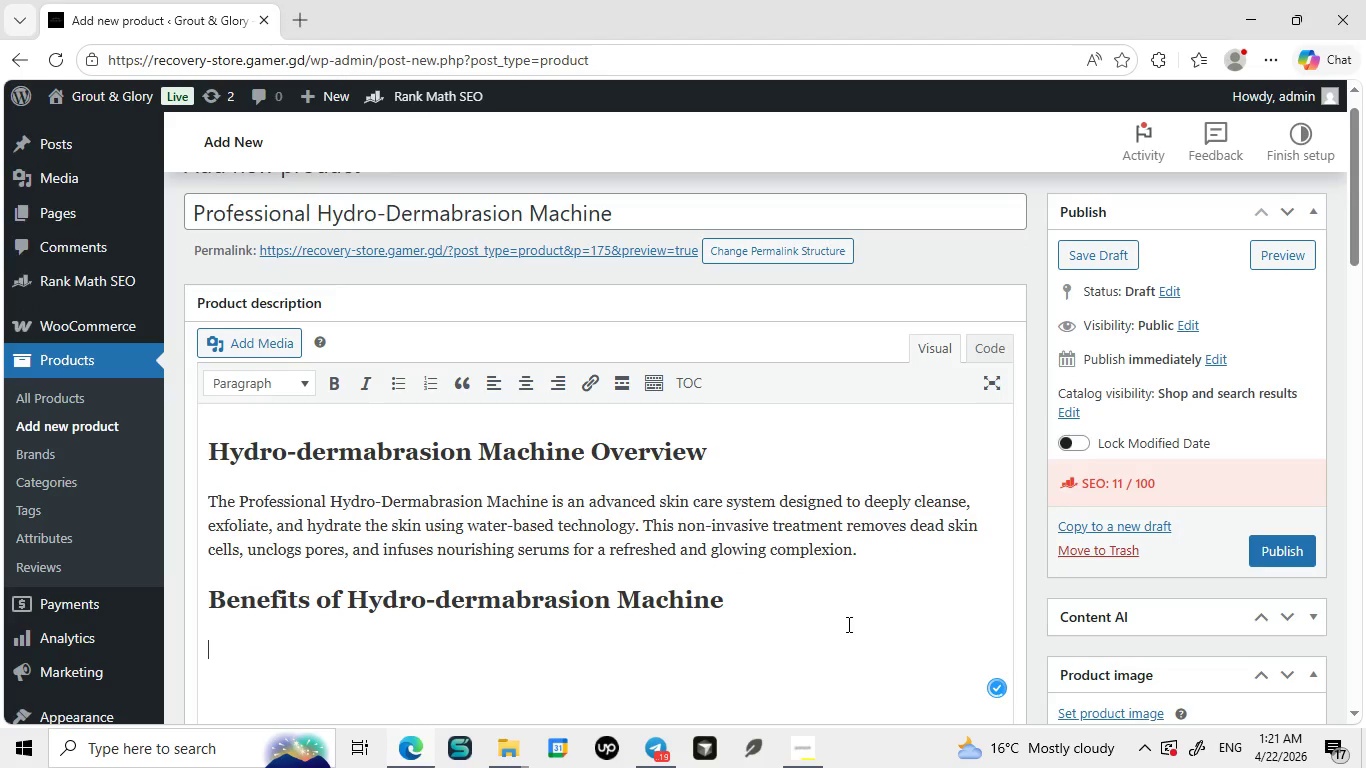 
left_click([847, 624])
 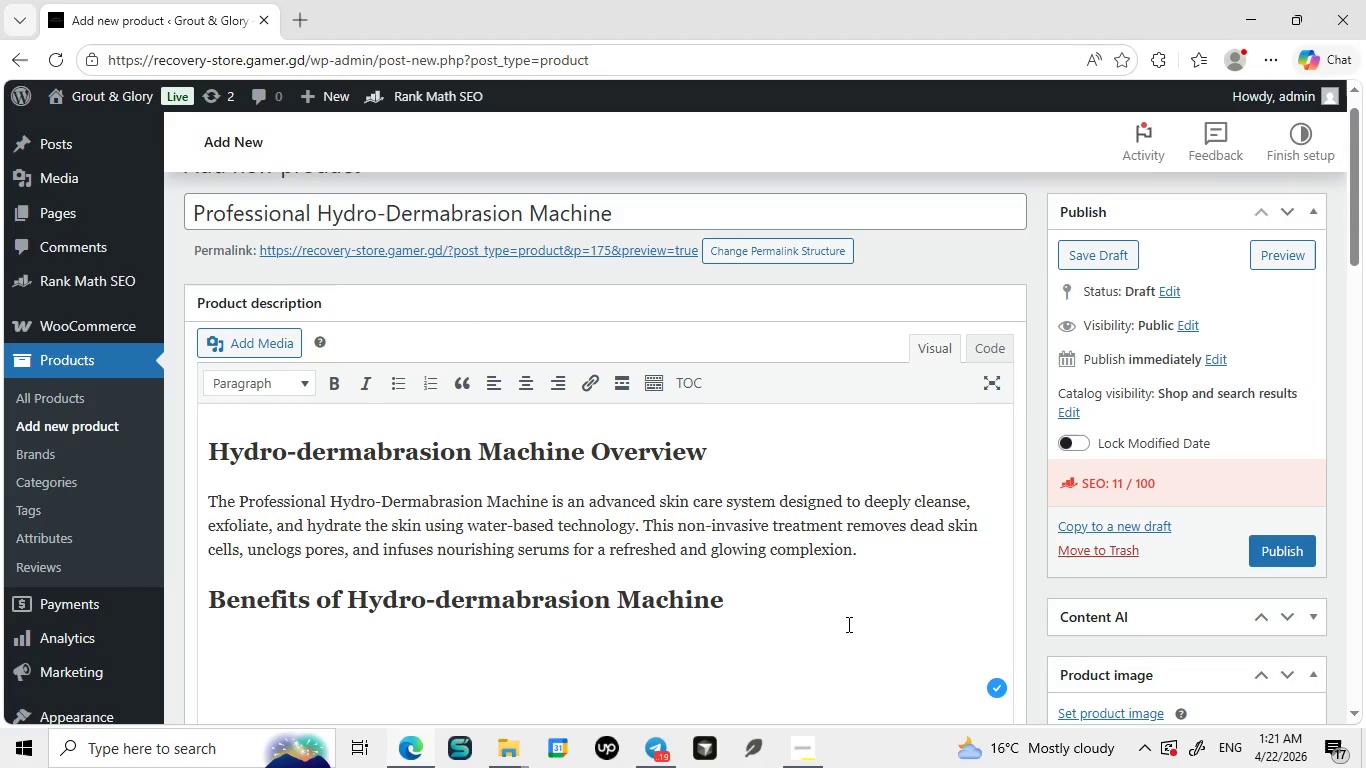 
type(This device iproves)
 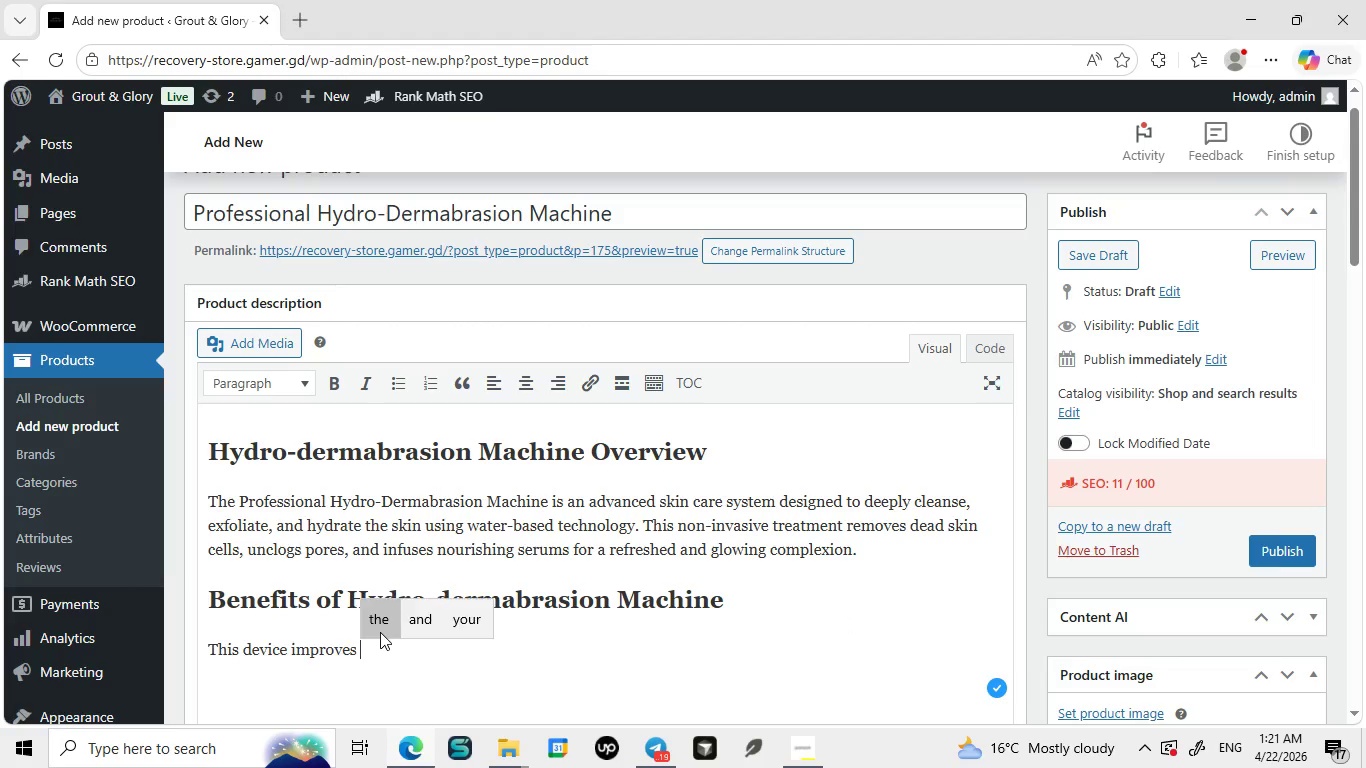 
left_click([380, 632])
 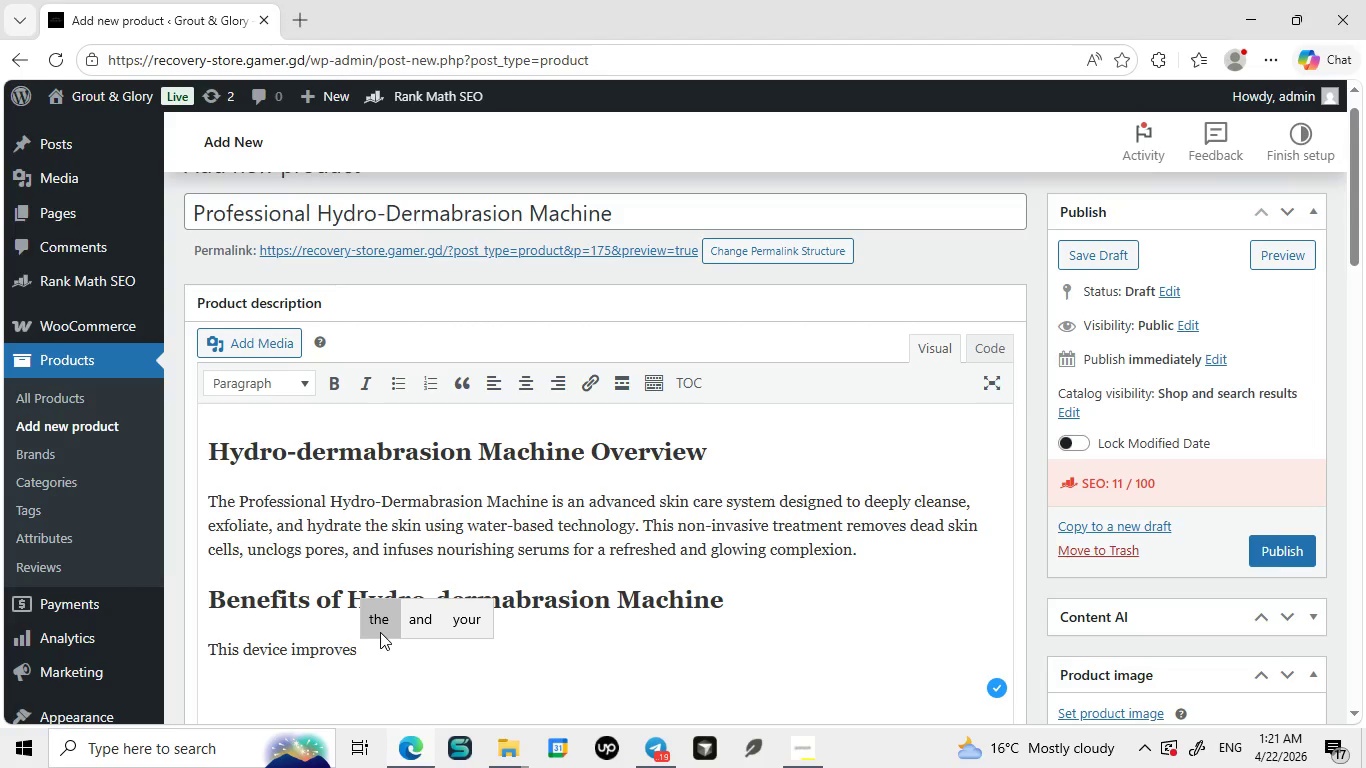 
wait(5.36)
 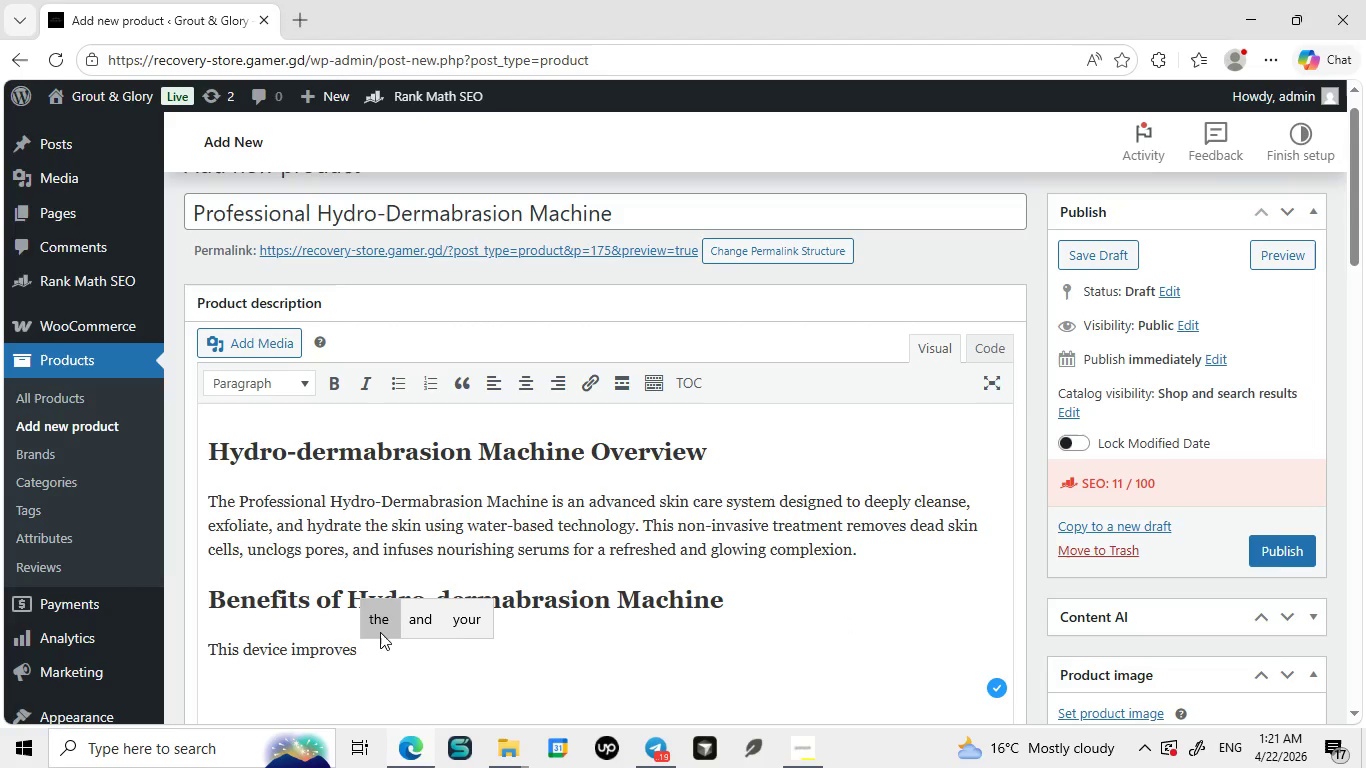 
type(skin texture, reduces fine lines, and enhances hydration levels)
 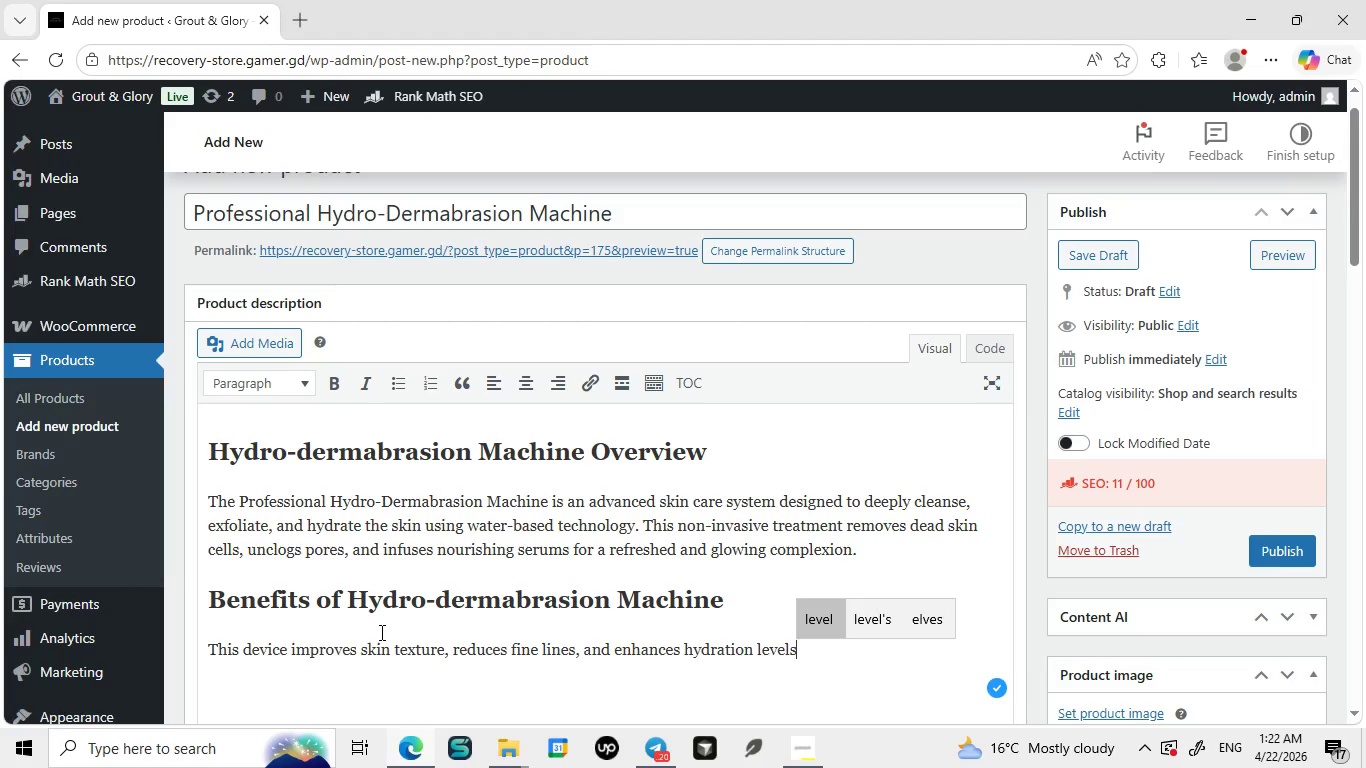 
type(. It is widely used in professional tratments for its ability deliver instant results while being gentle on the skin. Ideal for all skin types, It supopo)
 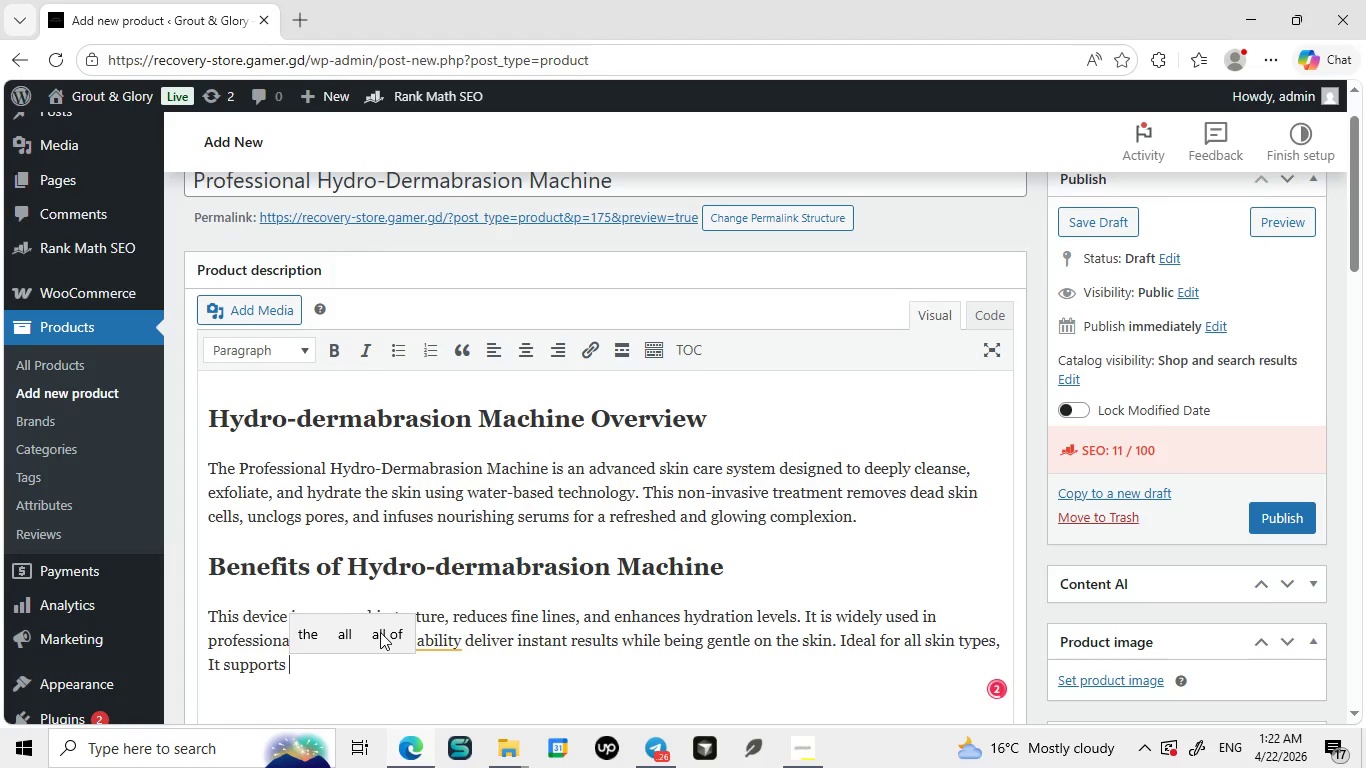 
left_click([380, 632])
 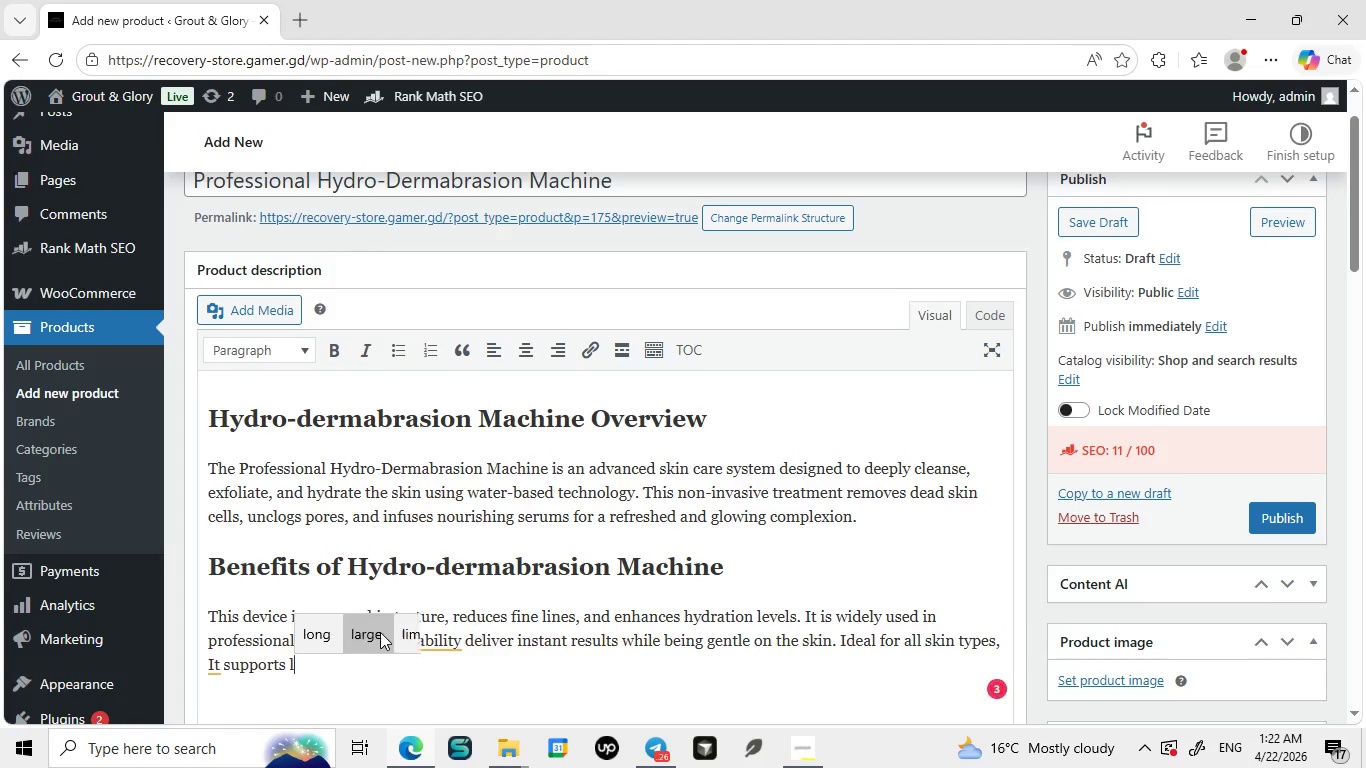 
type(long-term skin health and rdiance.)
 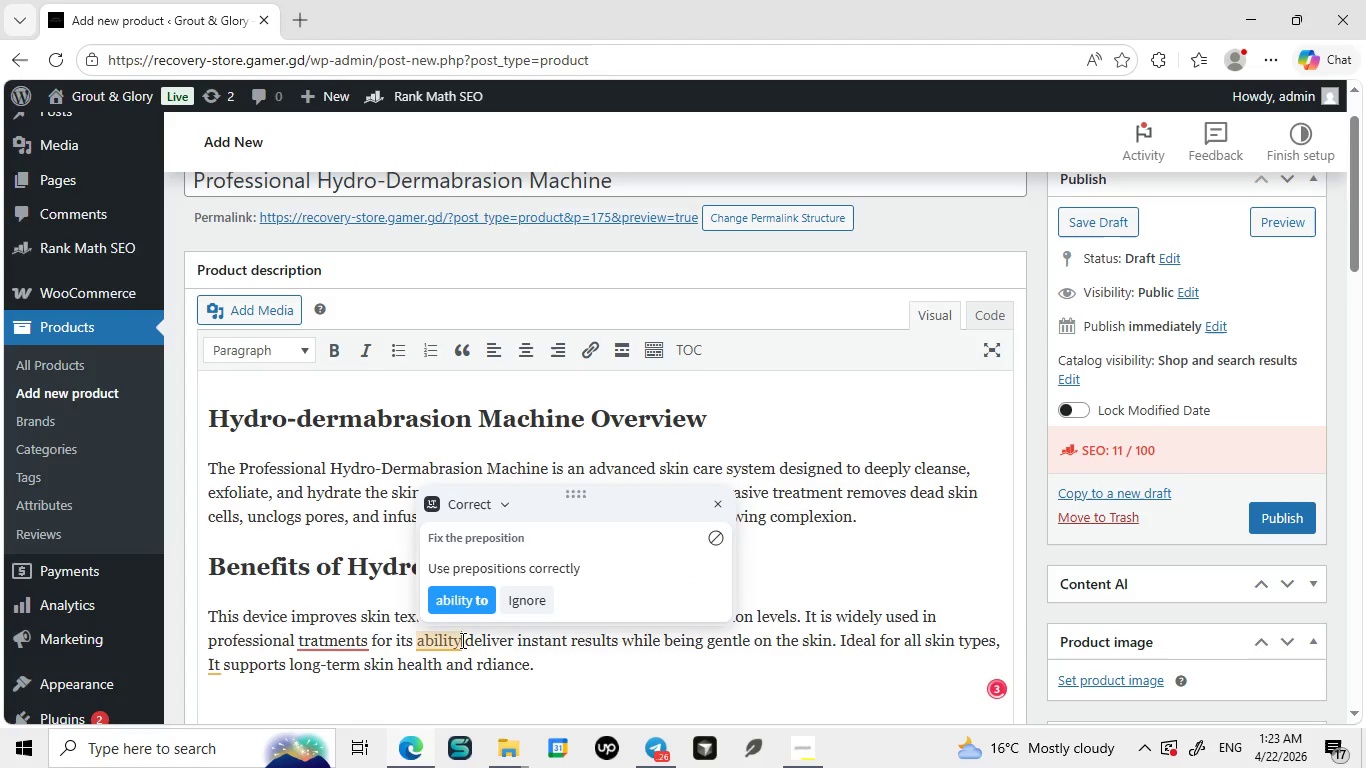 
left_click([461, 640])
 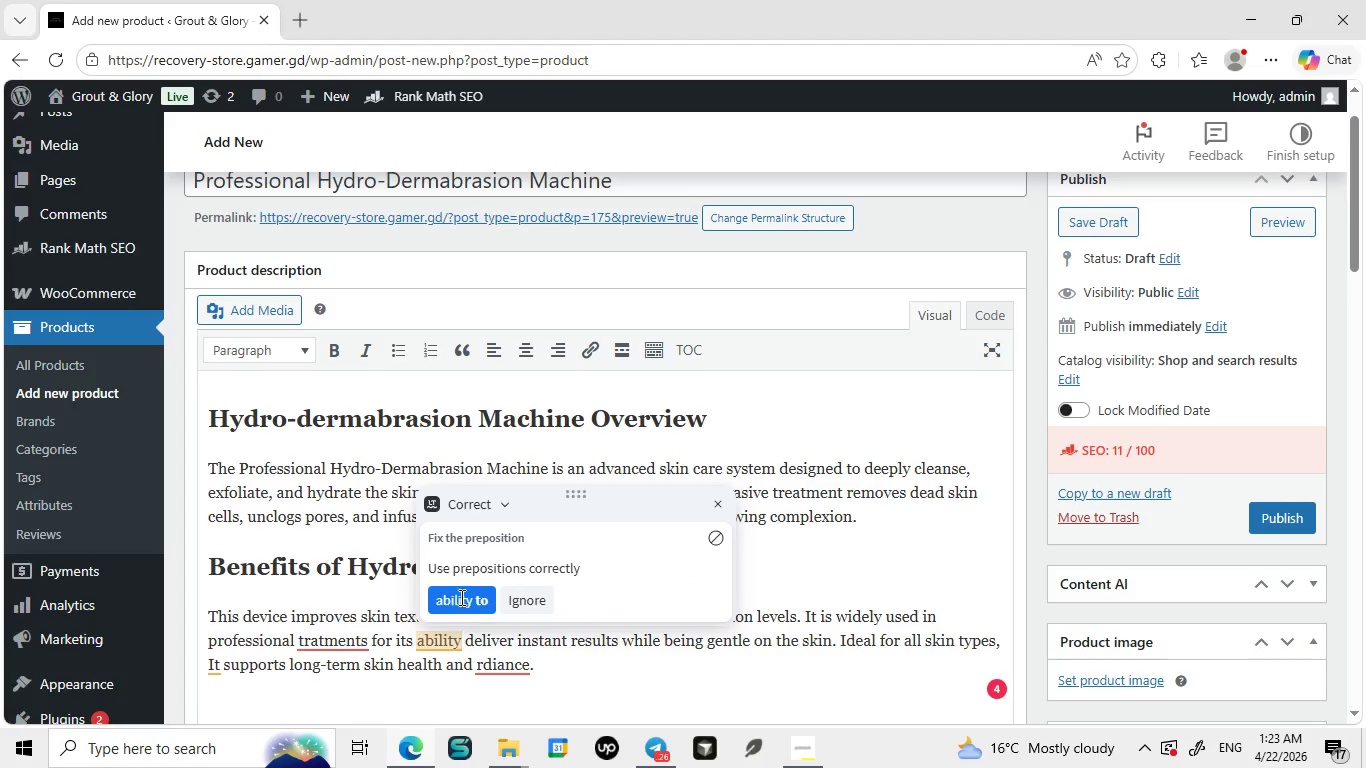 
left_click([460, 597])
 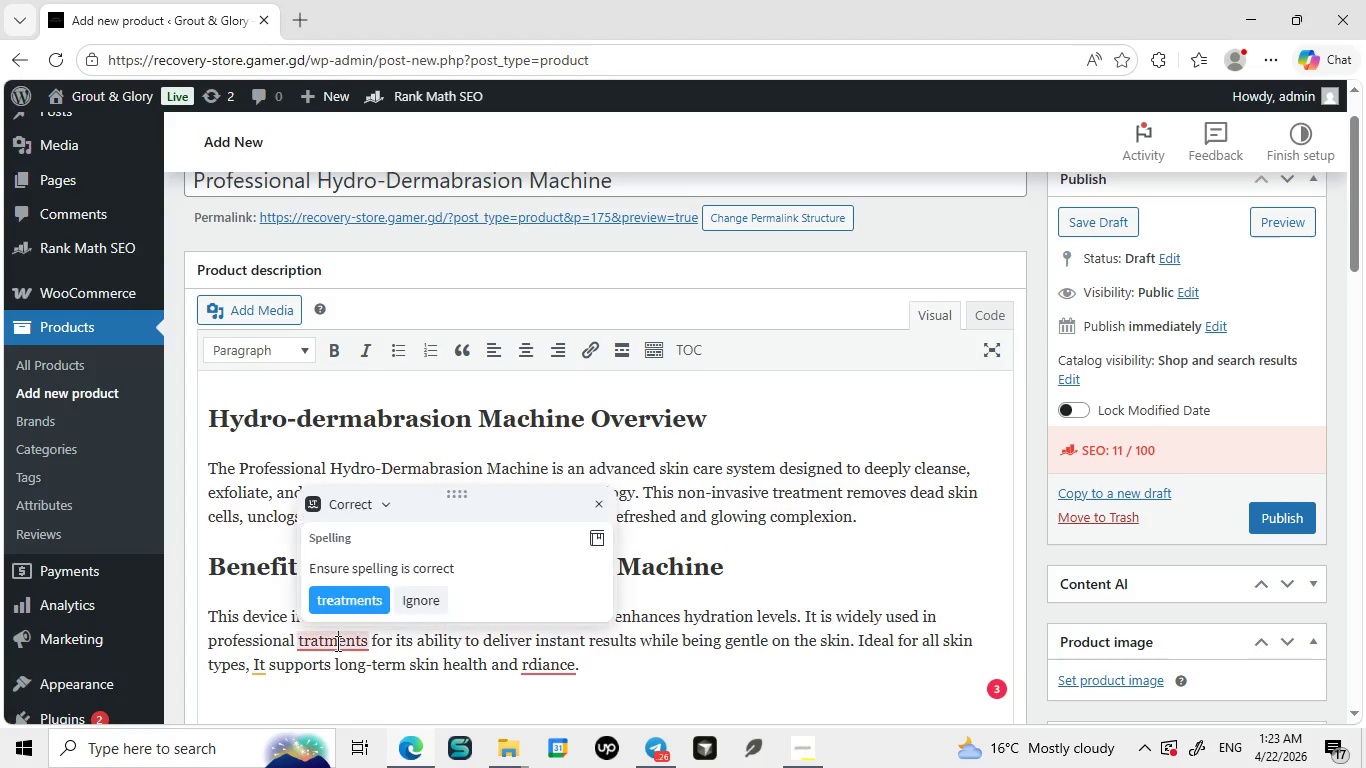 
left_click([336, 643])
 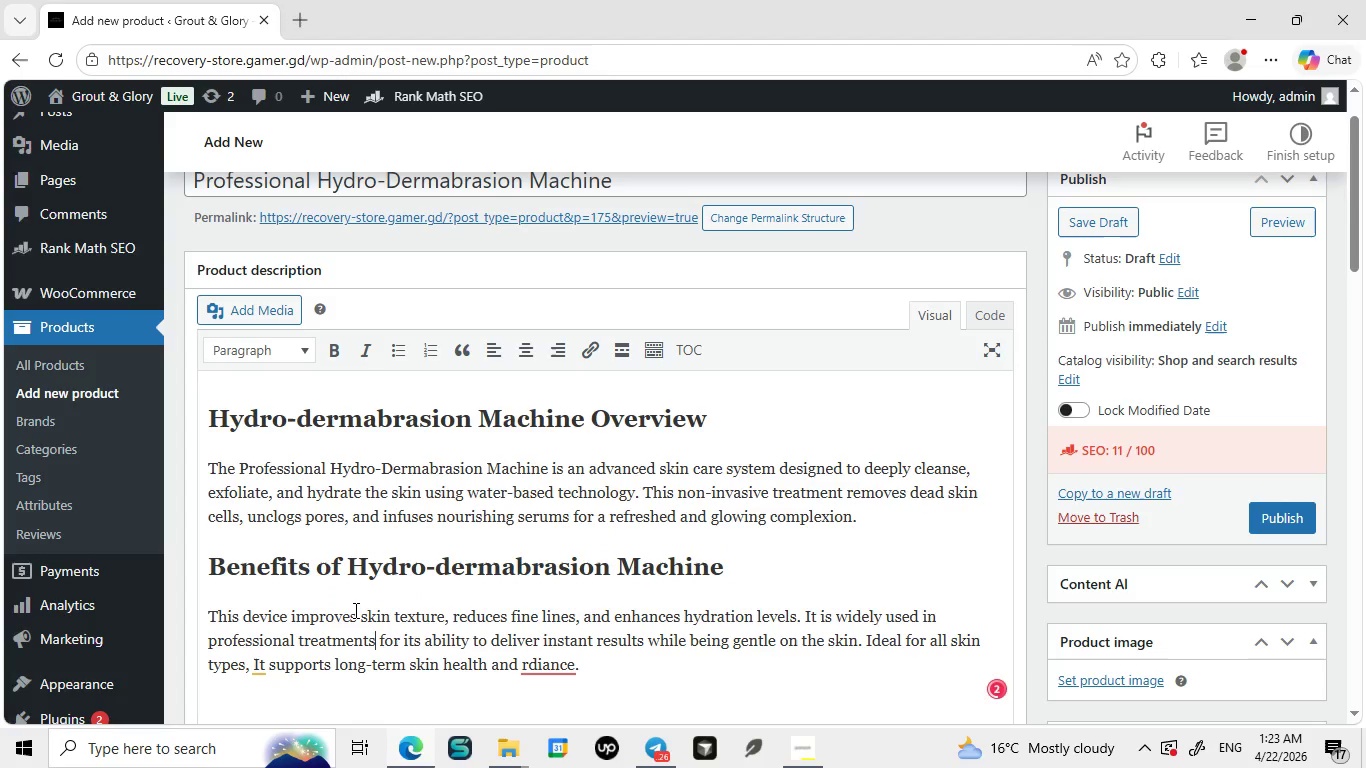 
left_click([354, 610])
 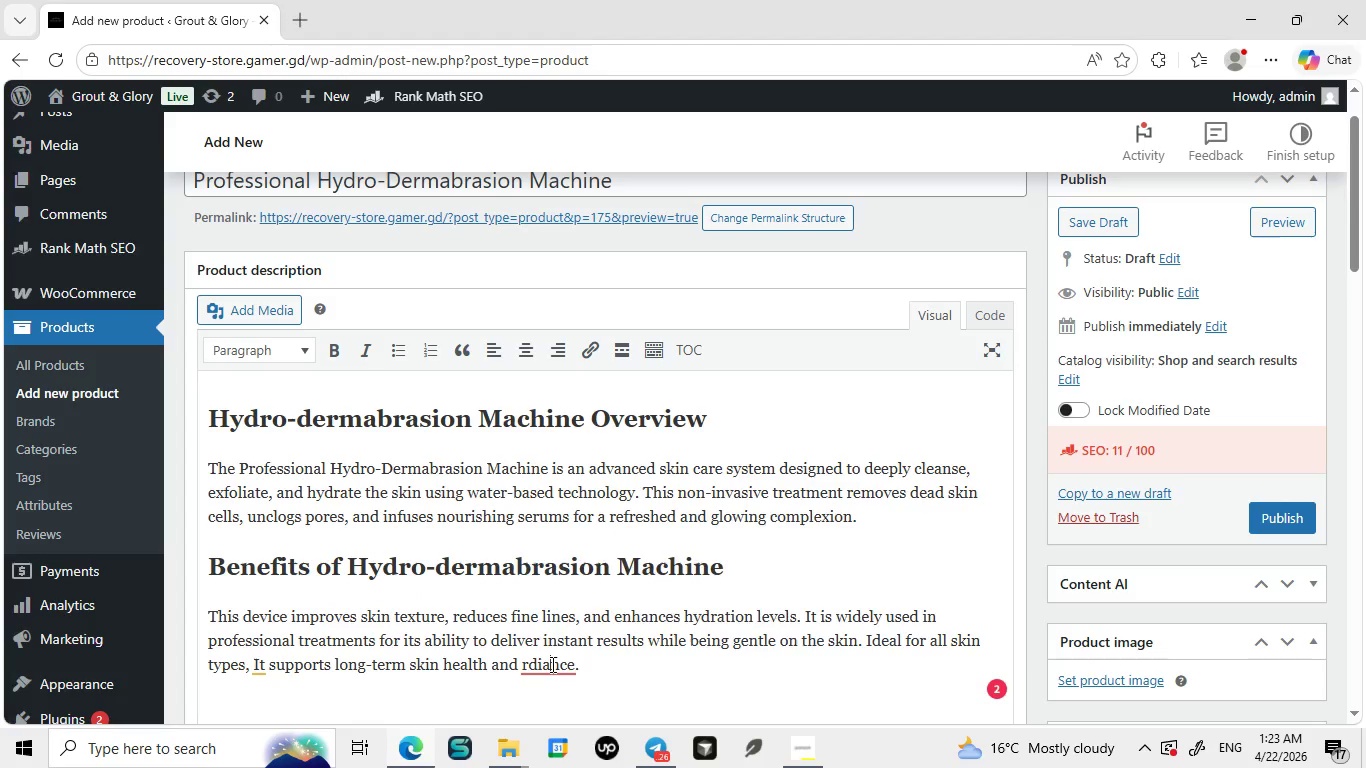 
left_click([551, 664])
 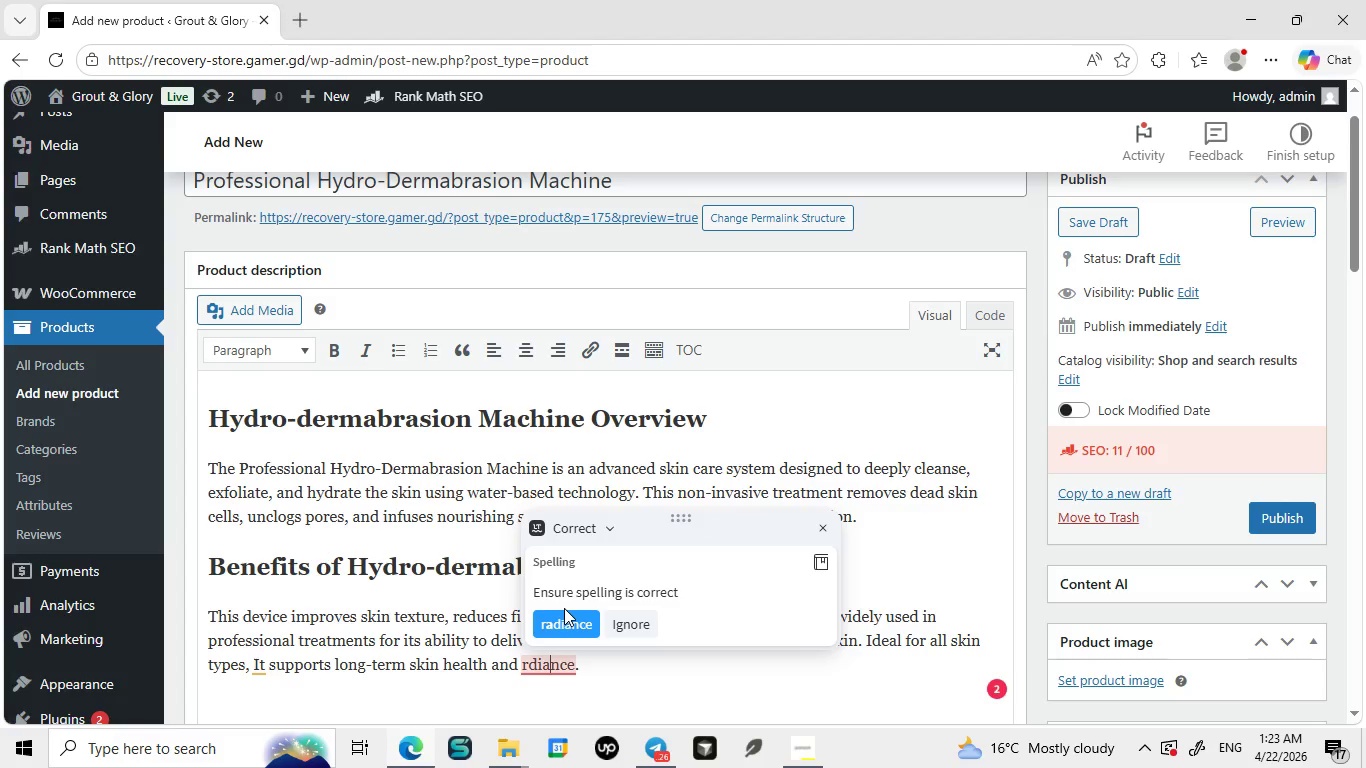 
left_click([564, 608])
 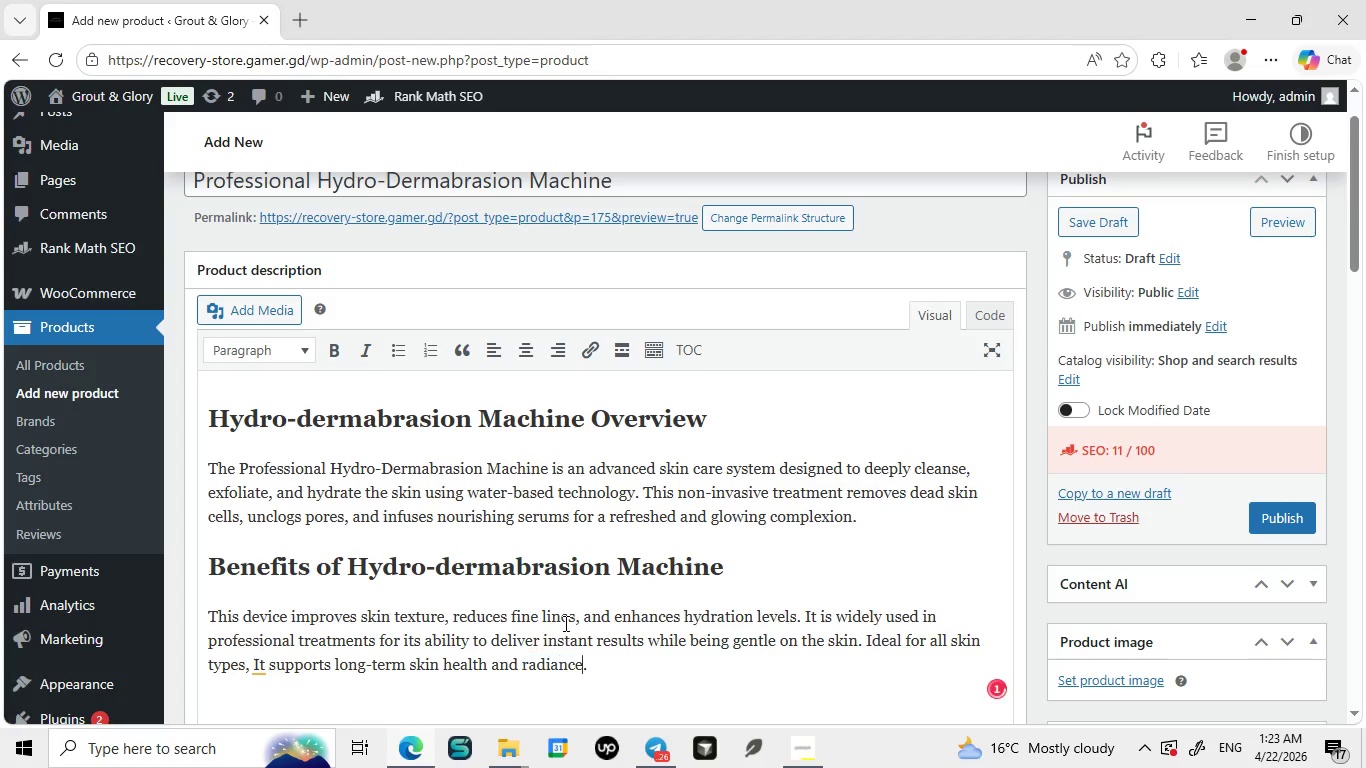 
left_click([564, 623])
 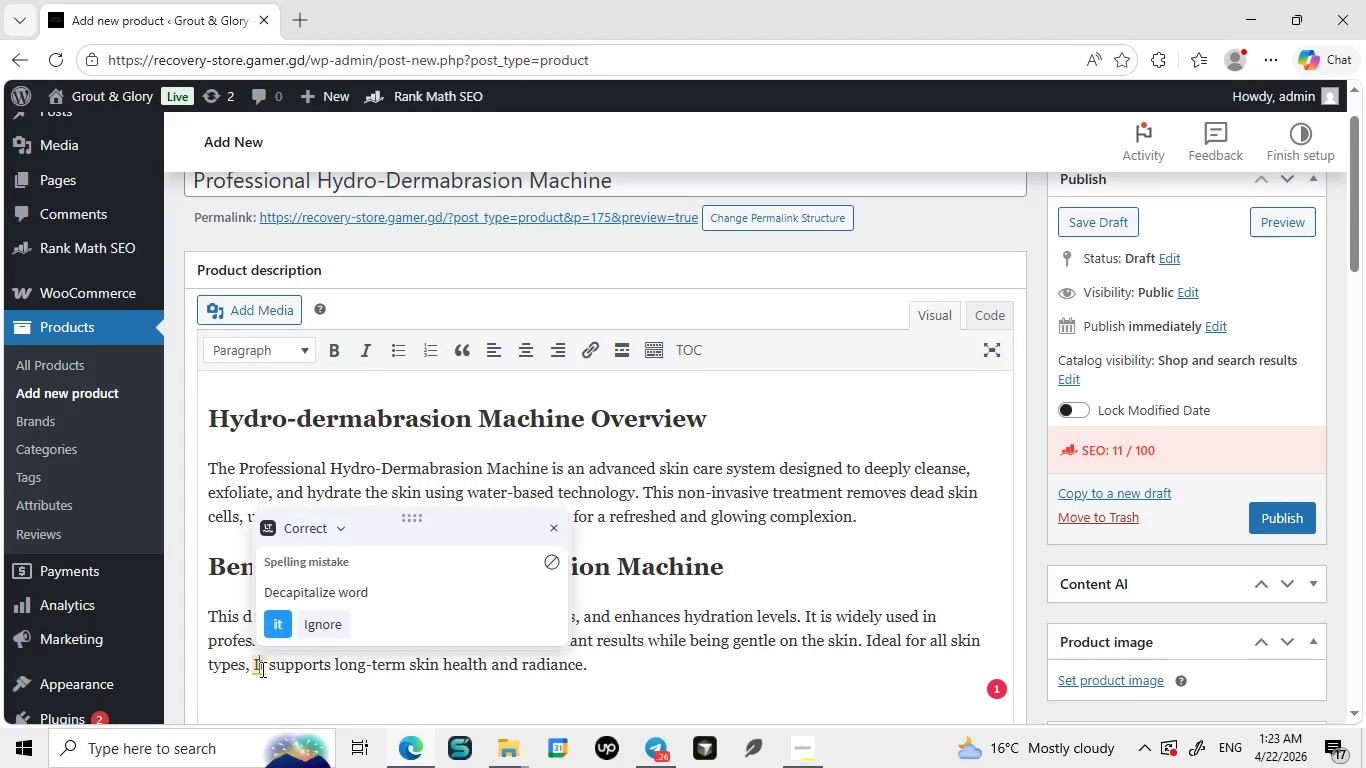 
left_click([261, 669])
 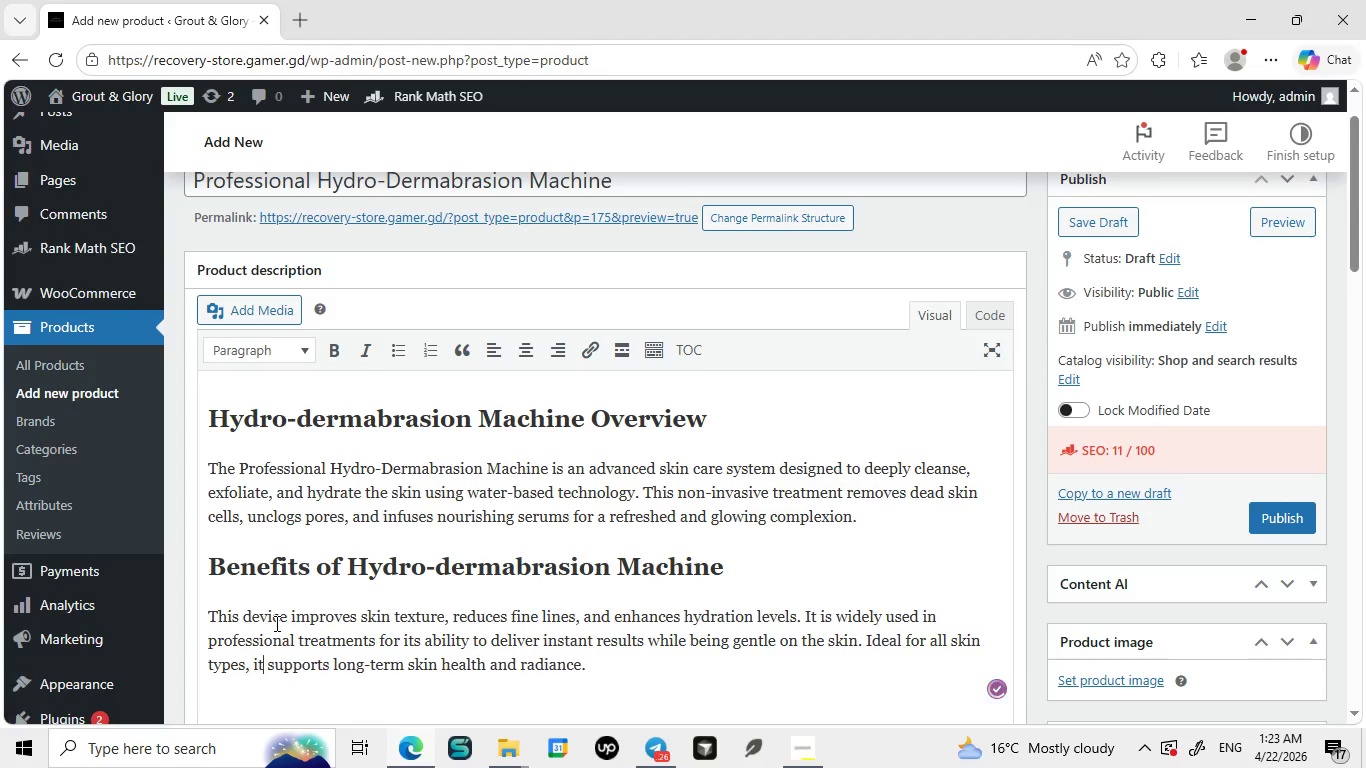 
left_click([275, 623])
 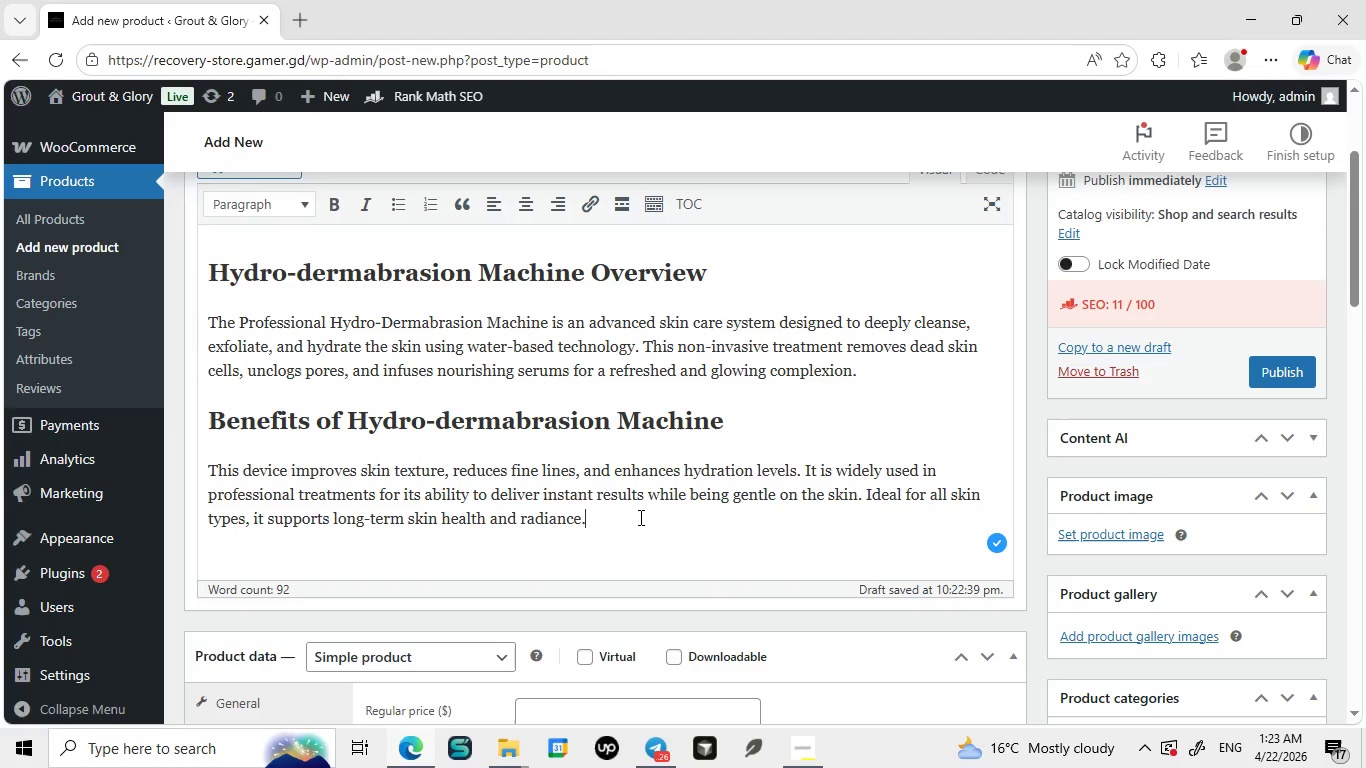 
left_click([639, 517])
 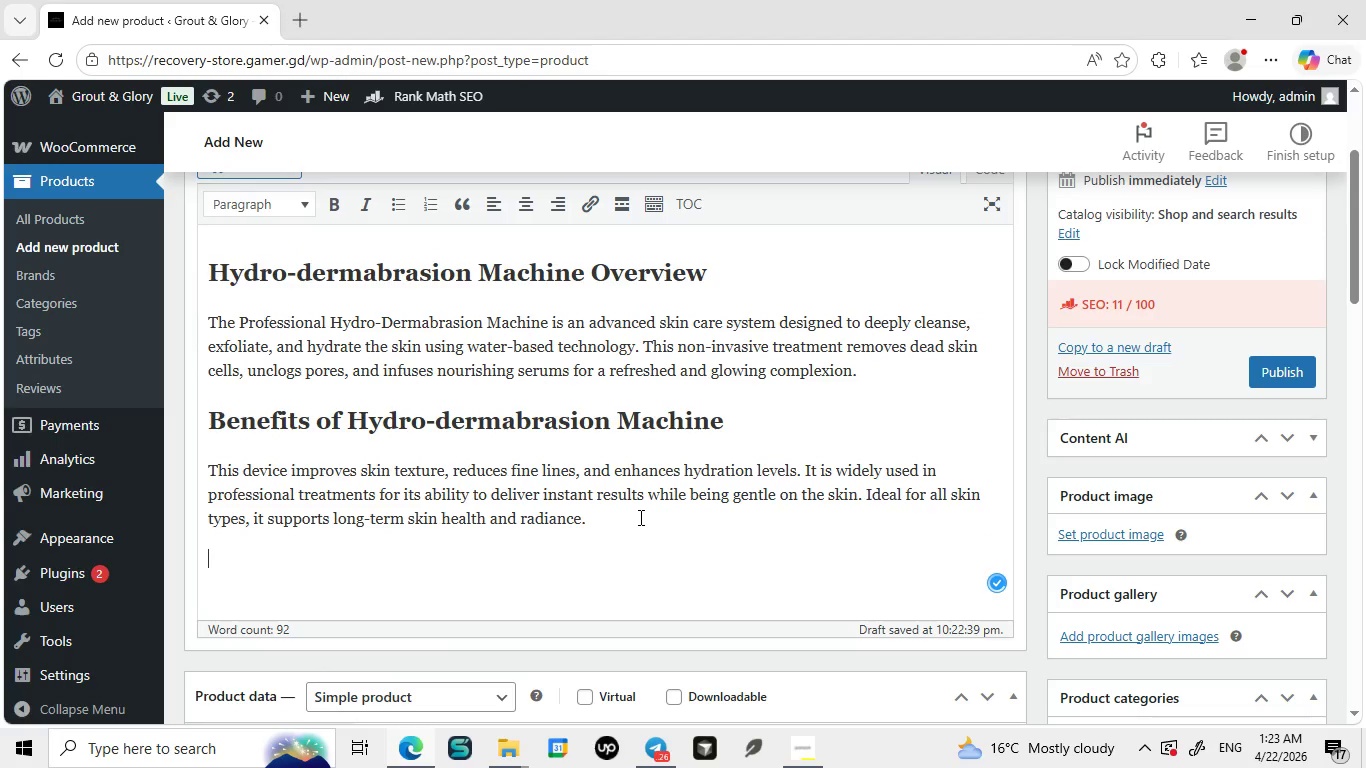 
key(Enter)
 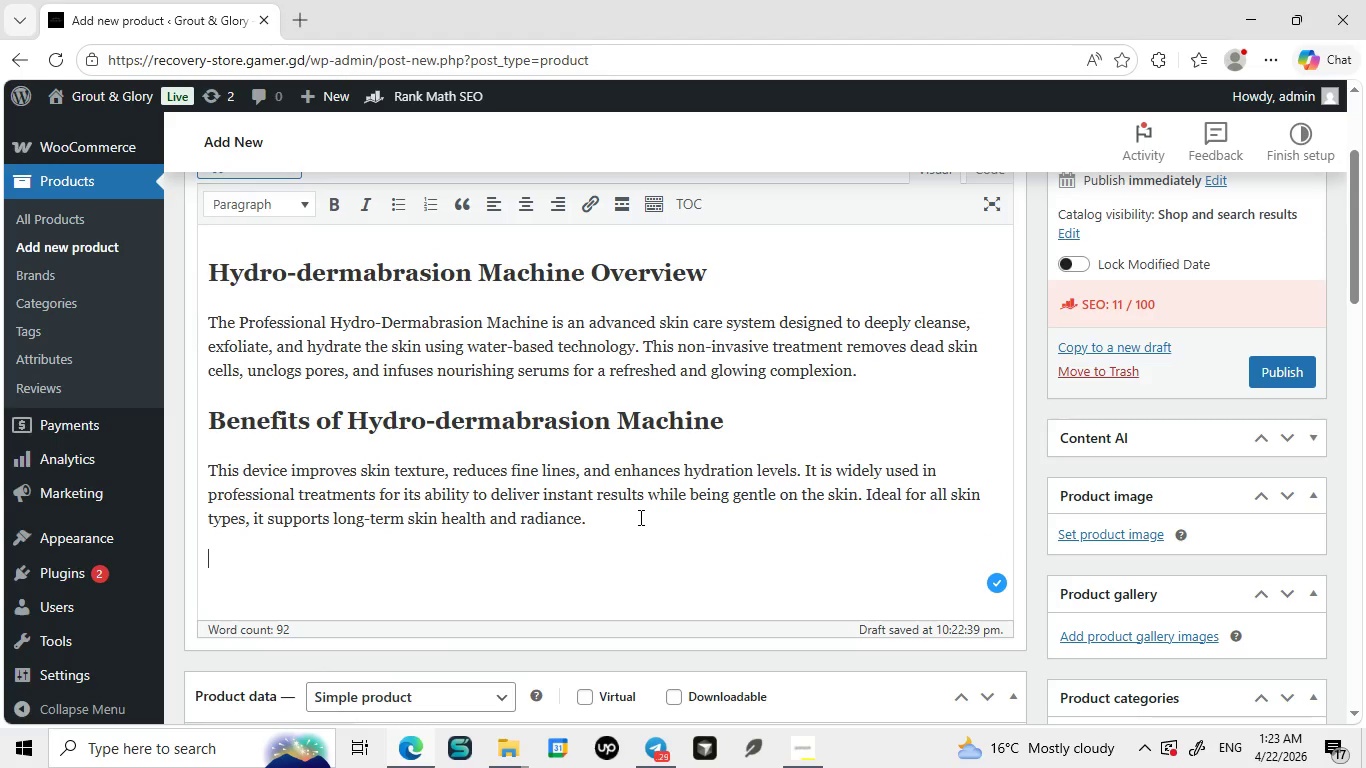 
type(Key Features)
 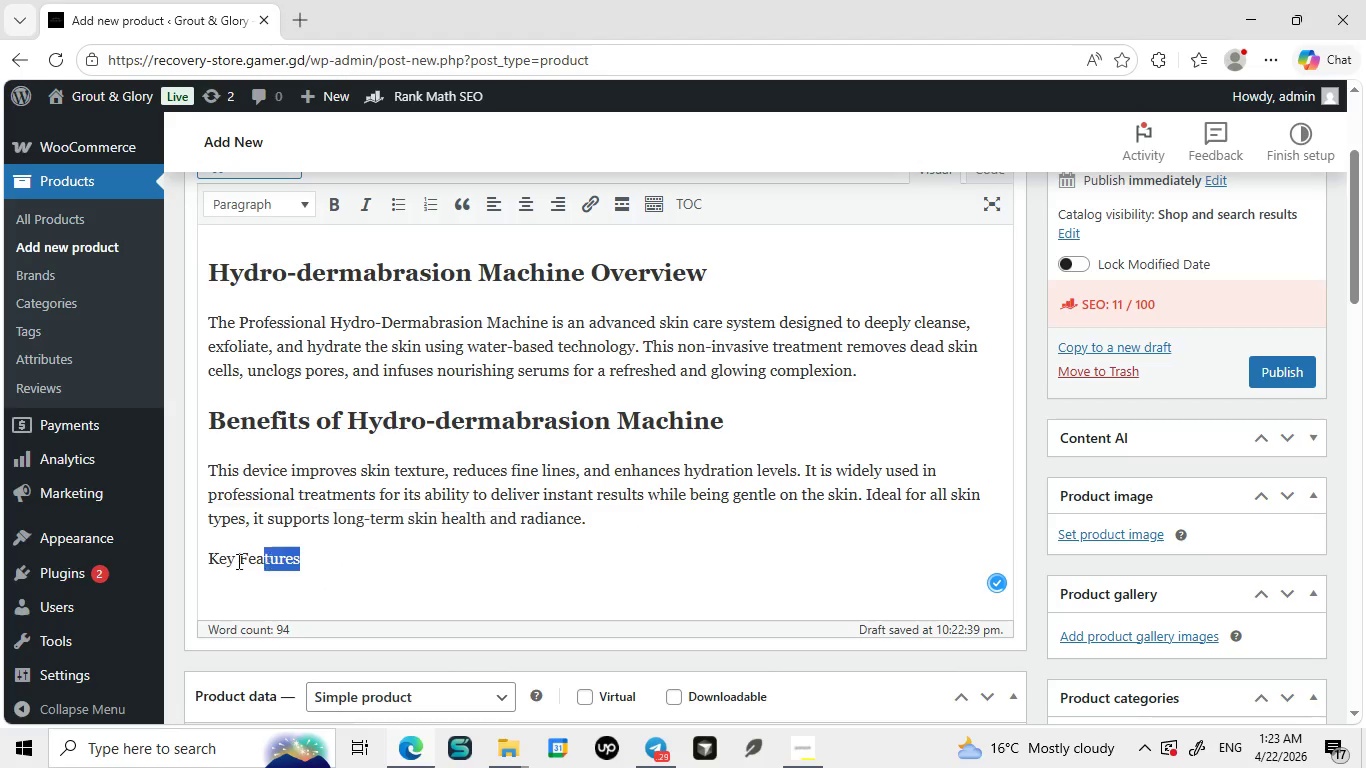 
left_click_drag(start_coordinate=[301, 561], to_coordinate=[179, 559])
 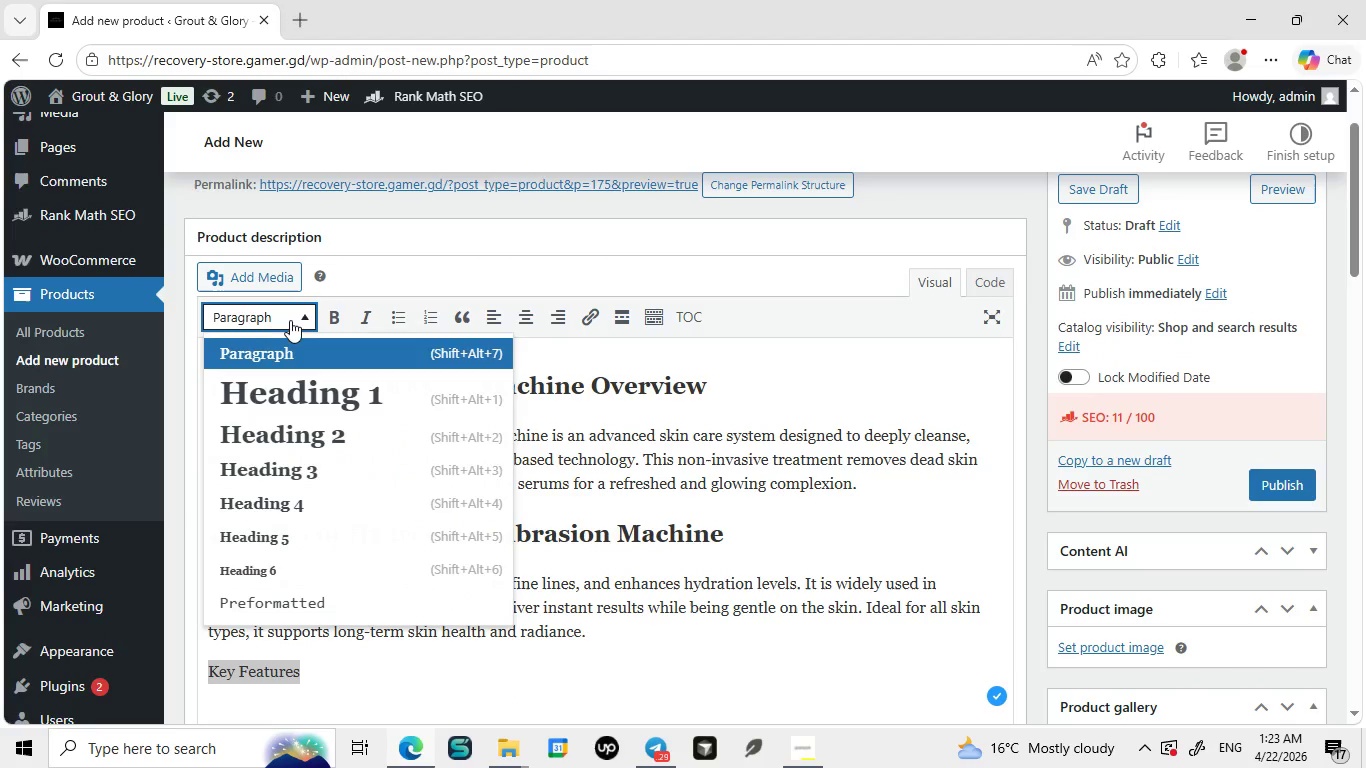 
left_click([290, 320])
 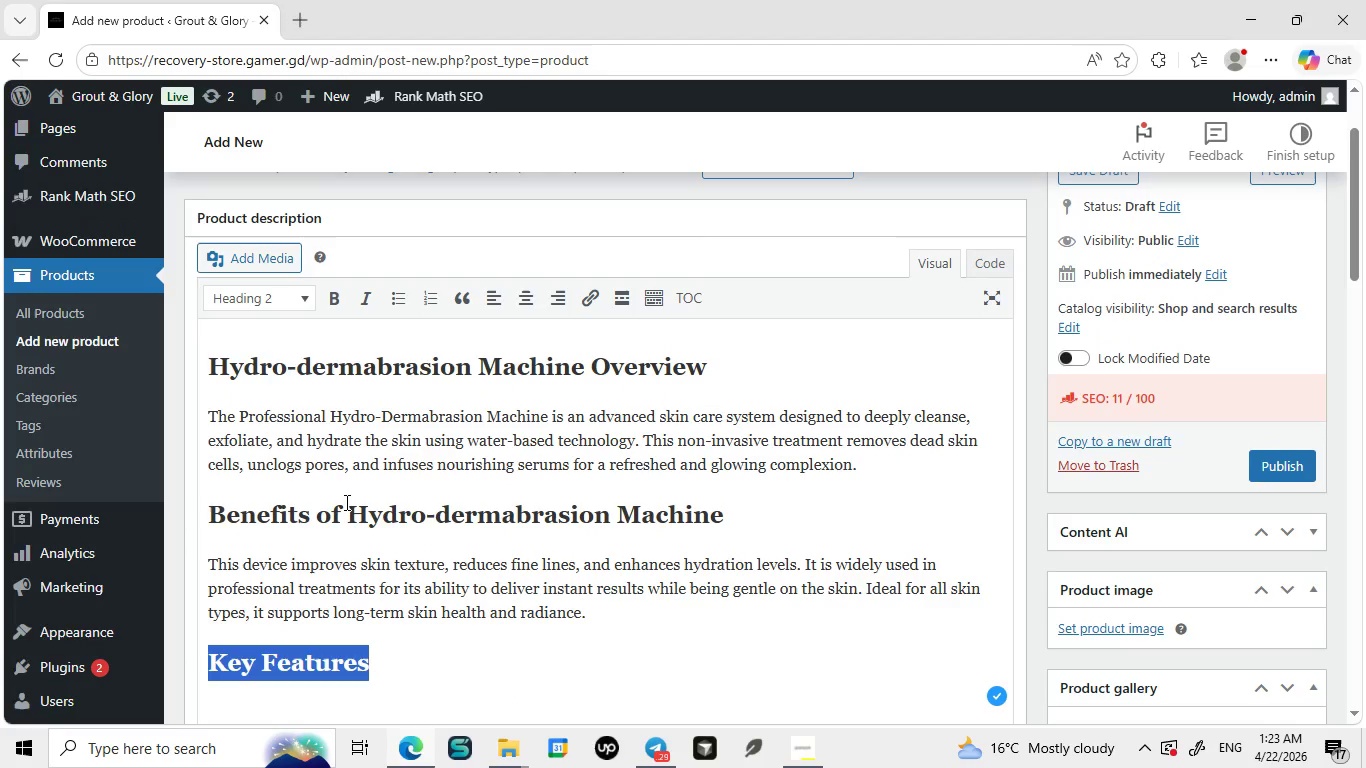 
left_click([293, 428])
 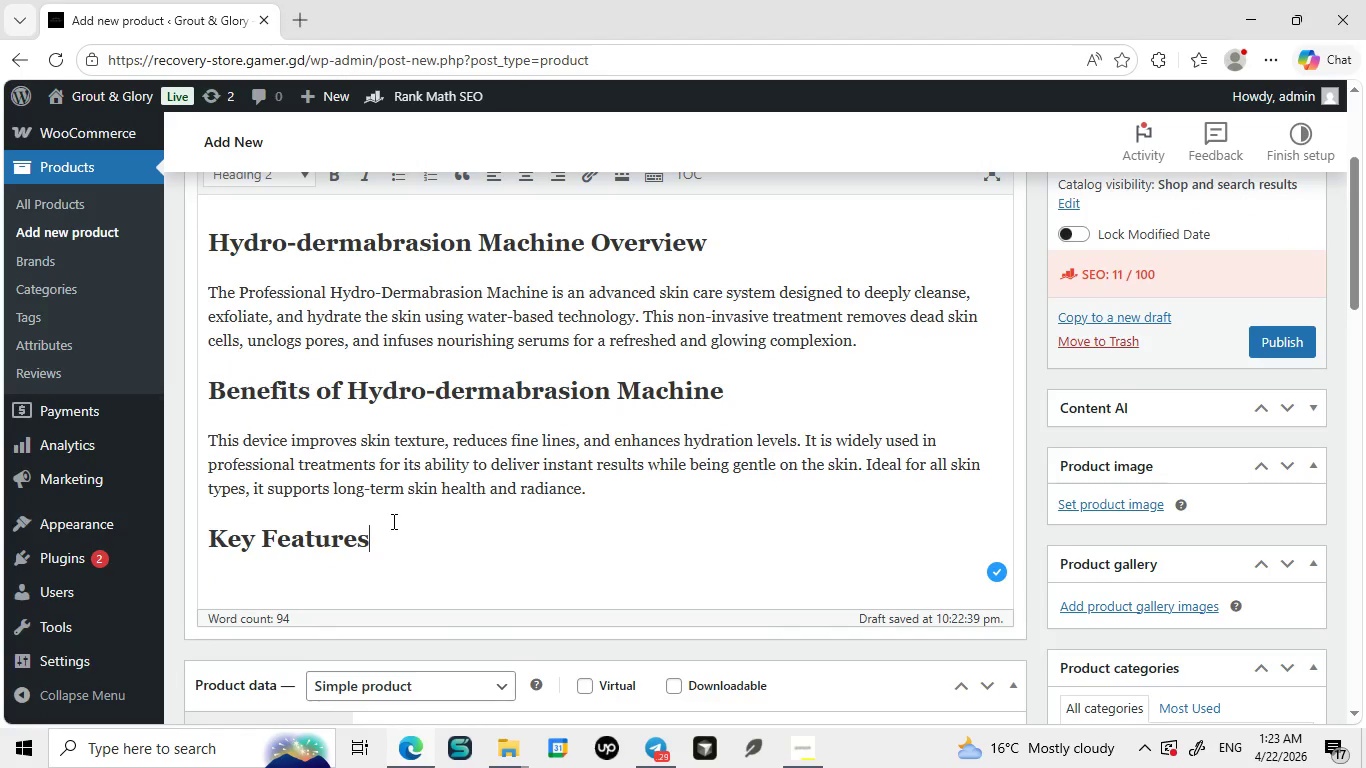 
left_click([392, 521])
 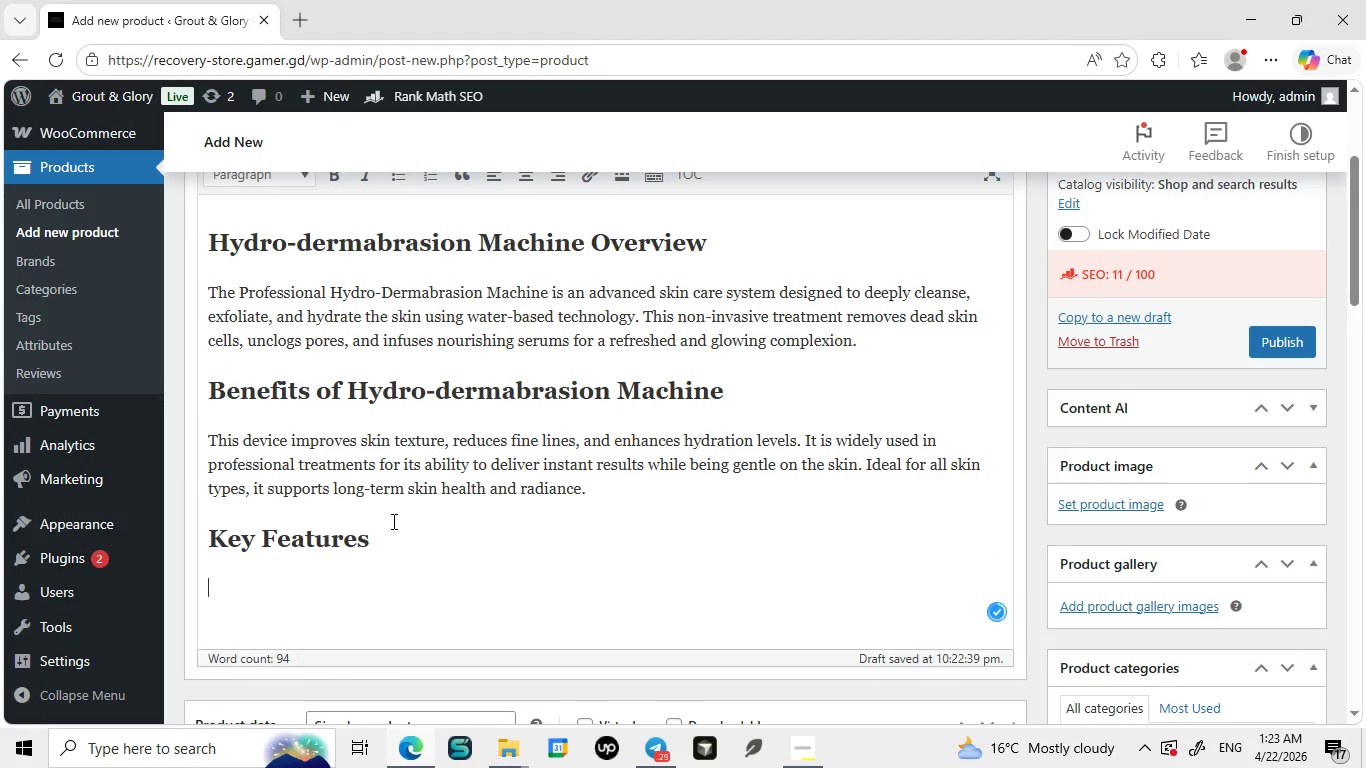 
key(Enter)
 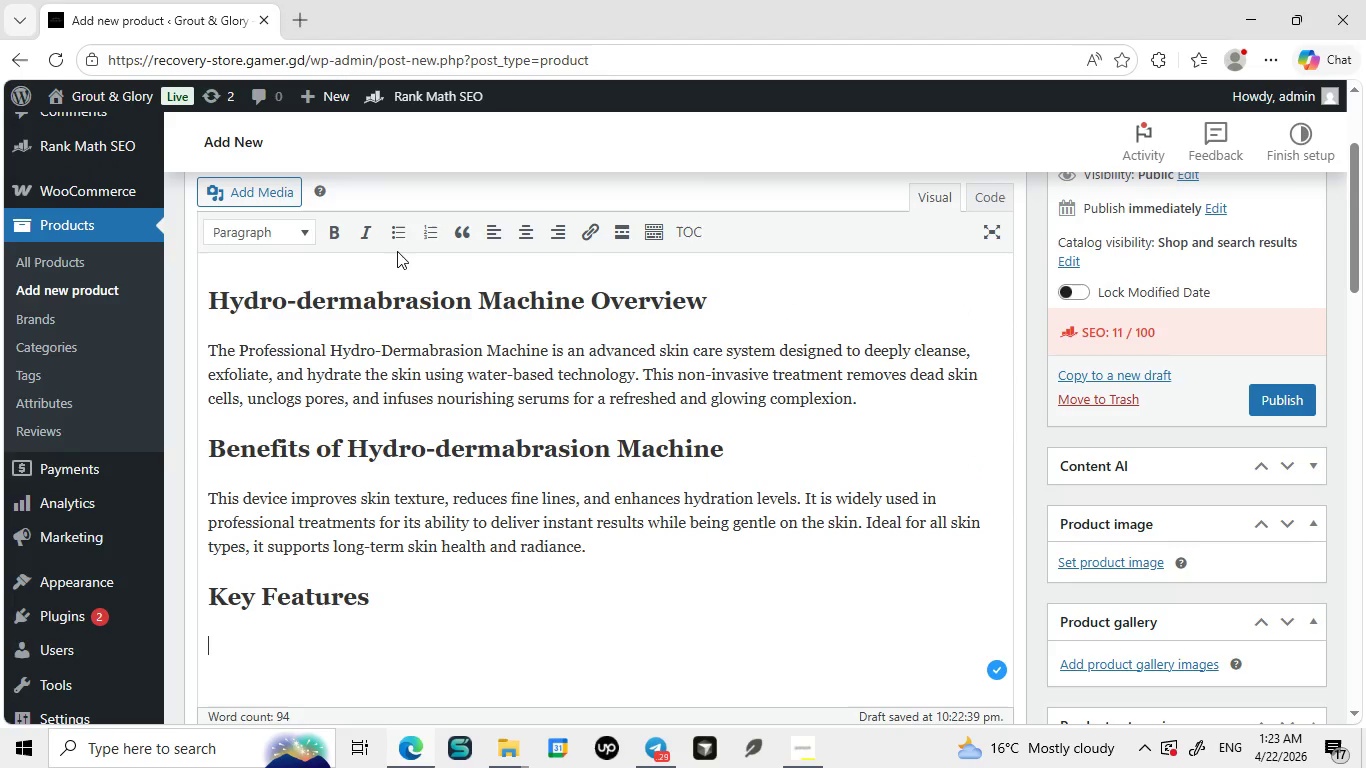 
left_click([397, 246])
 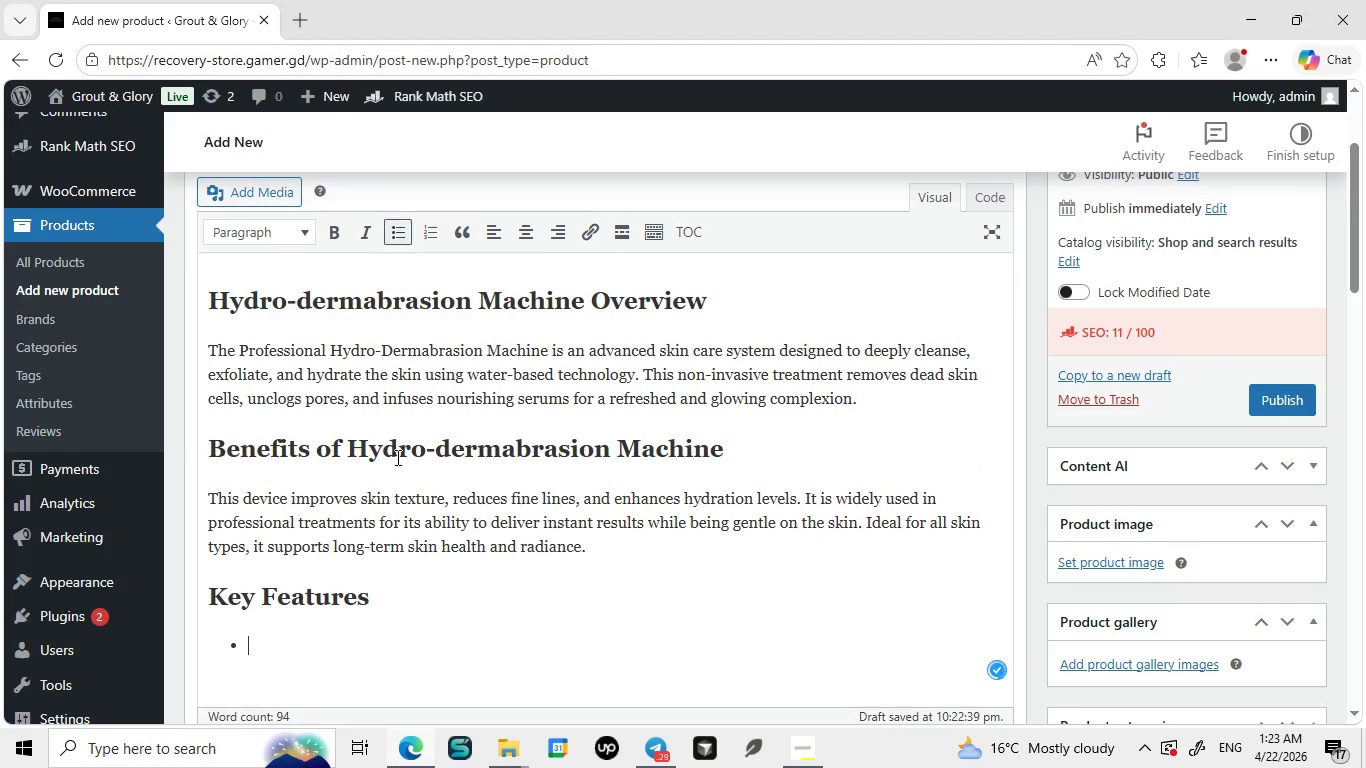 
left_click([397, 238])
 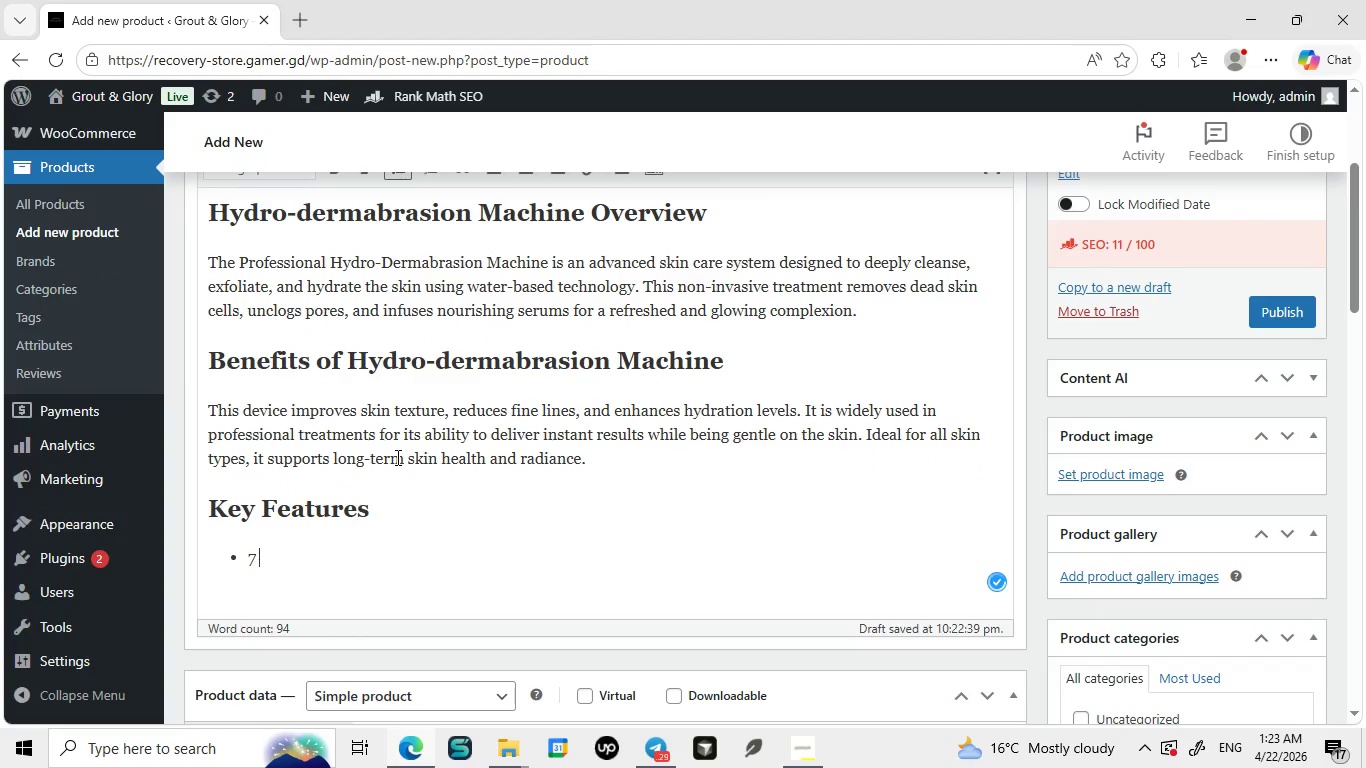 
type(7 in 1 multifunction skincare system)
 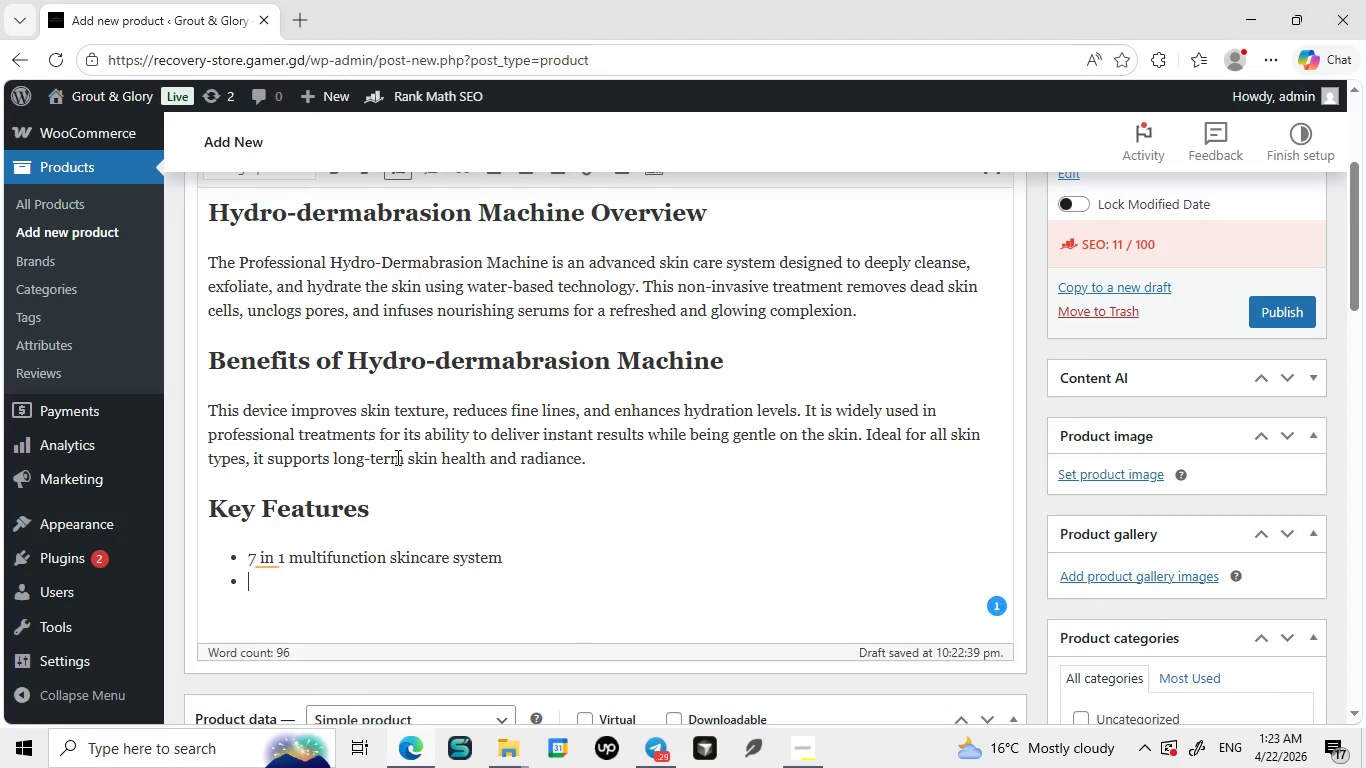 
key(Enter)
 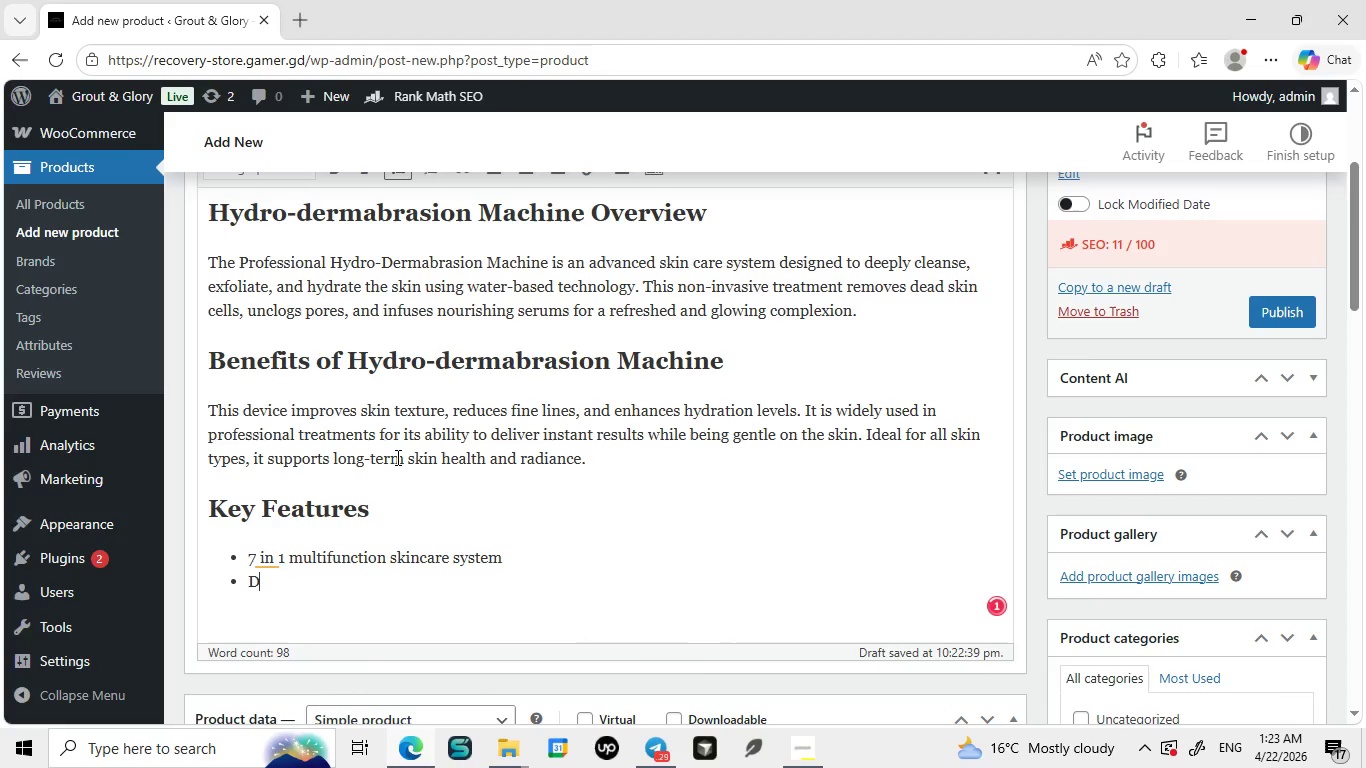 
type(Deep cleansing and exfolitation)
 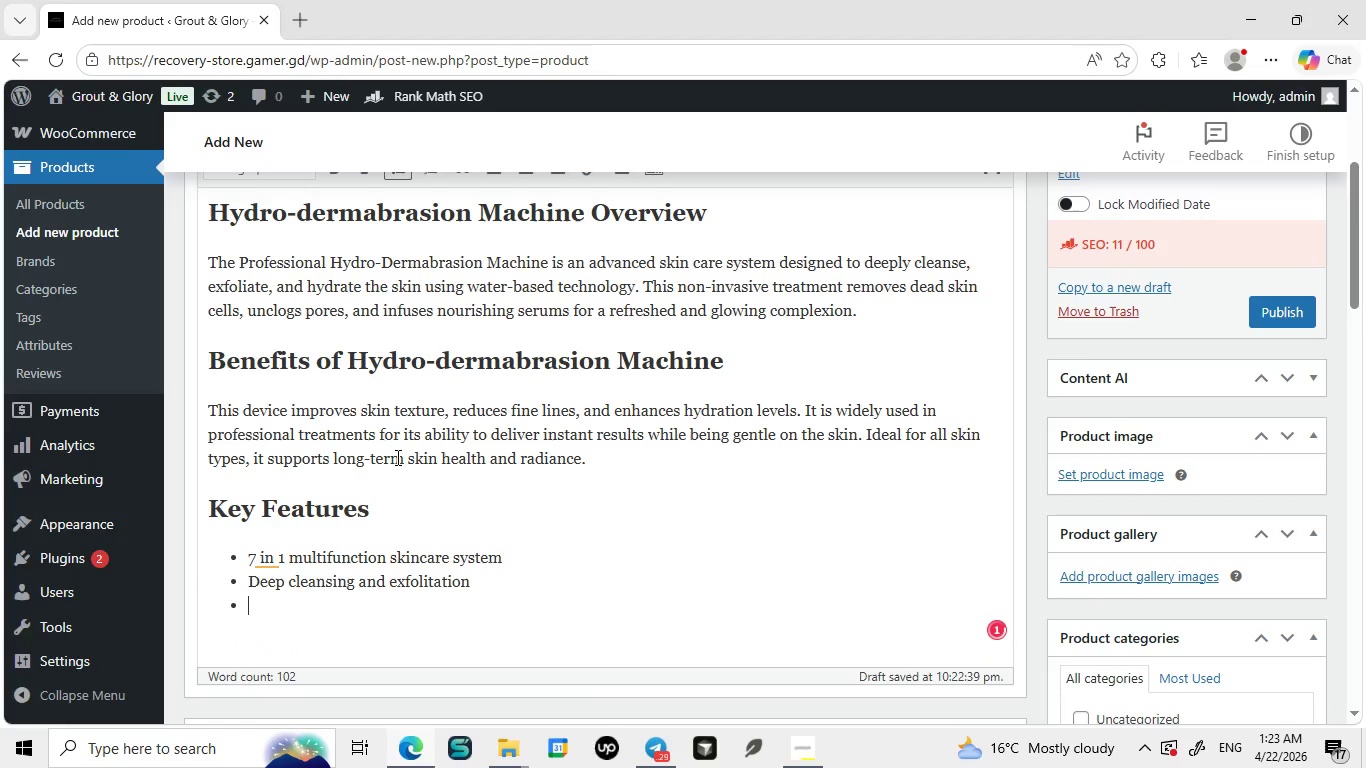 
key(Enter)
 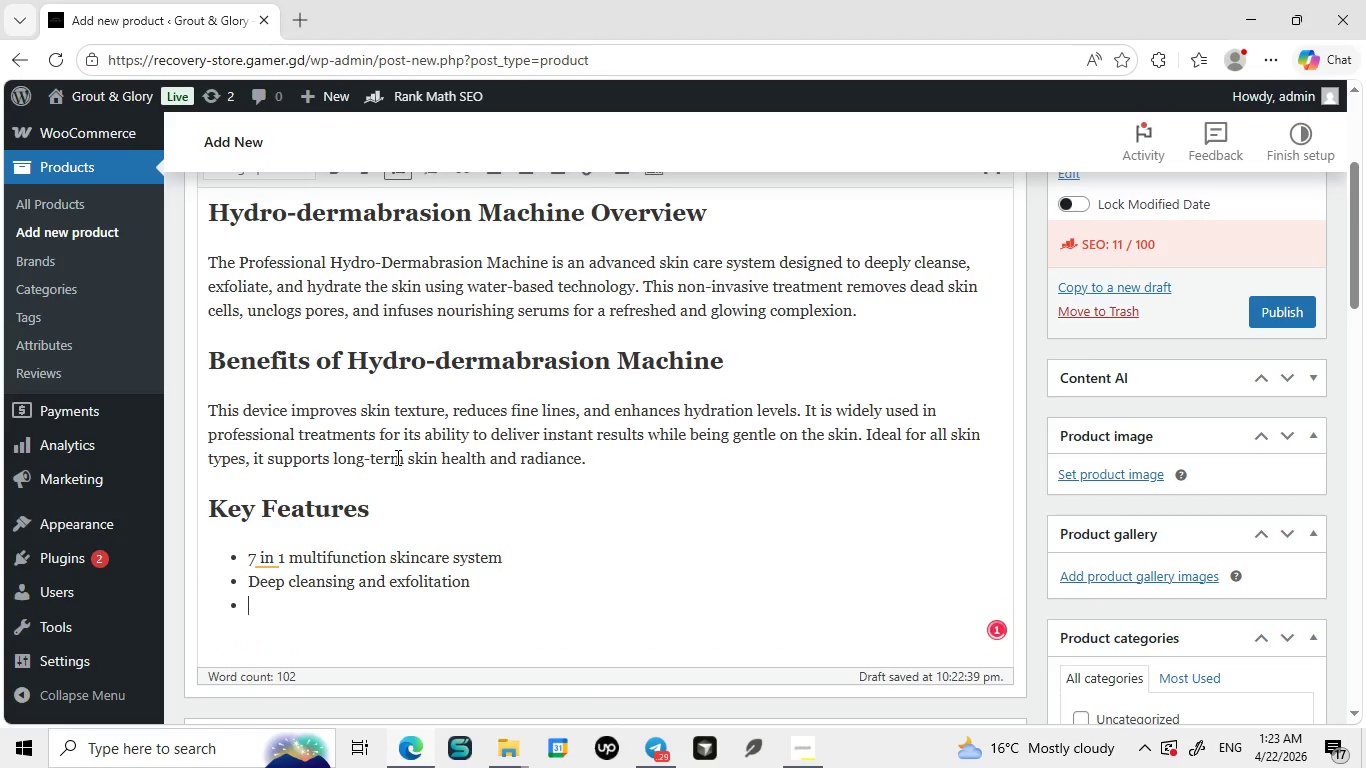 
type(Hyf)
key(Backspace)
type(drationa)
key(Backspace)
type( and serum infusion)
 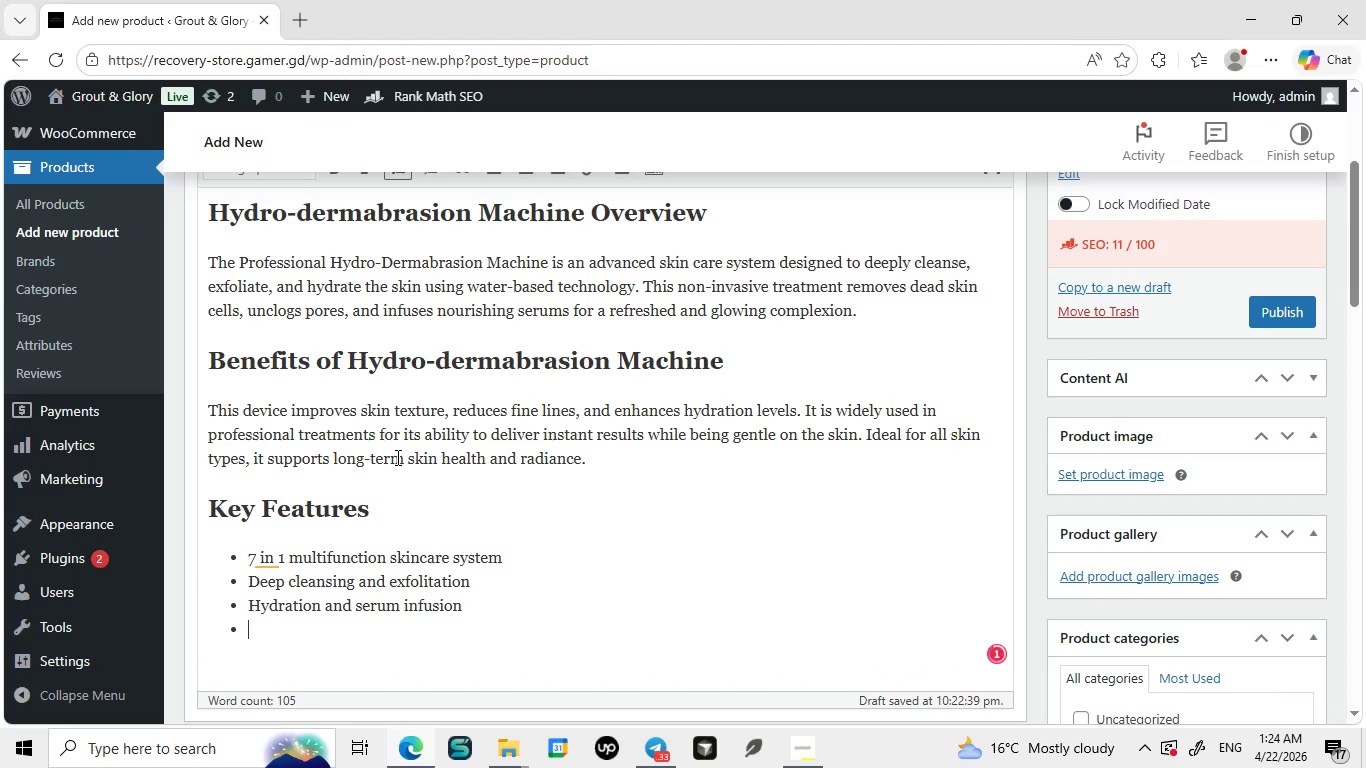 
key(Enter)
 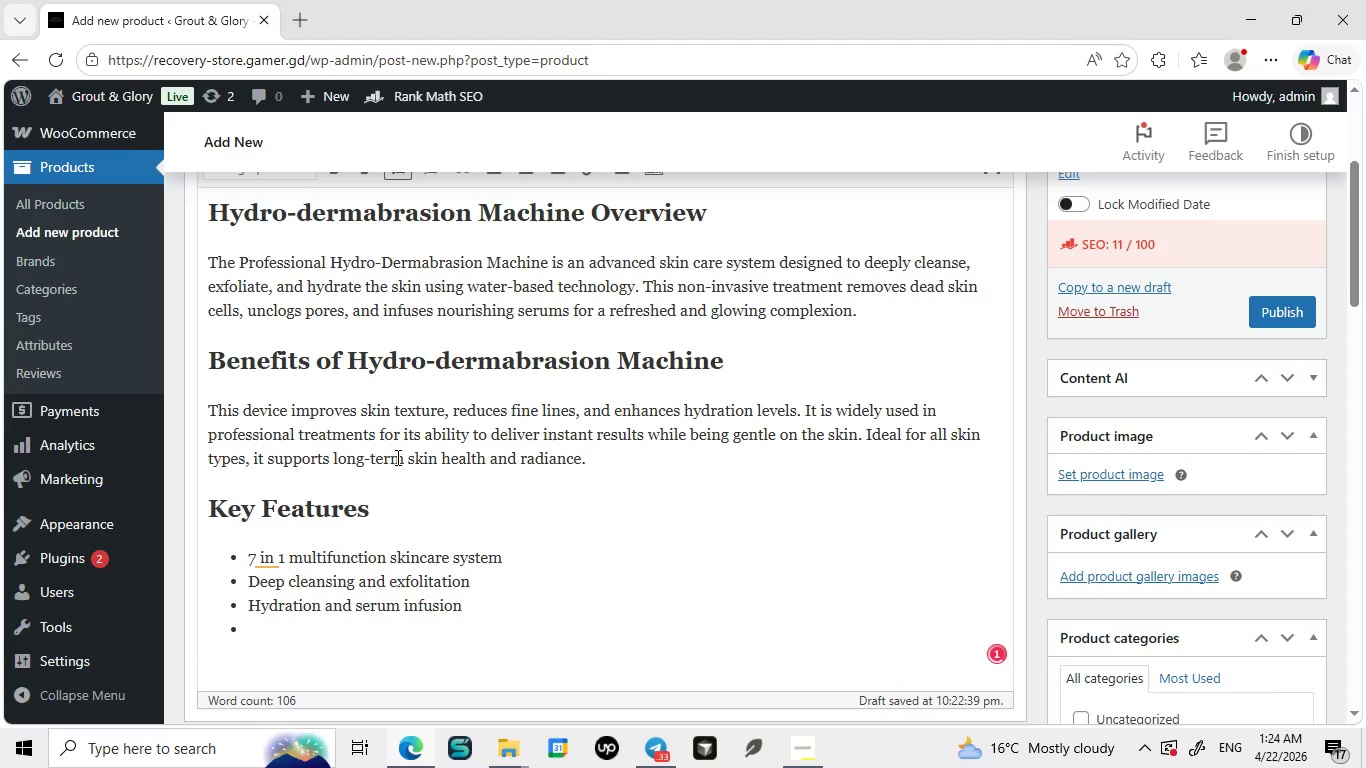 
type(Improves skin tone and texture)
 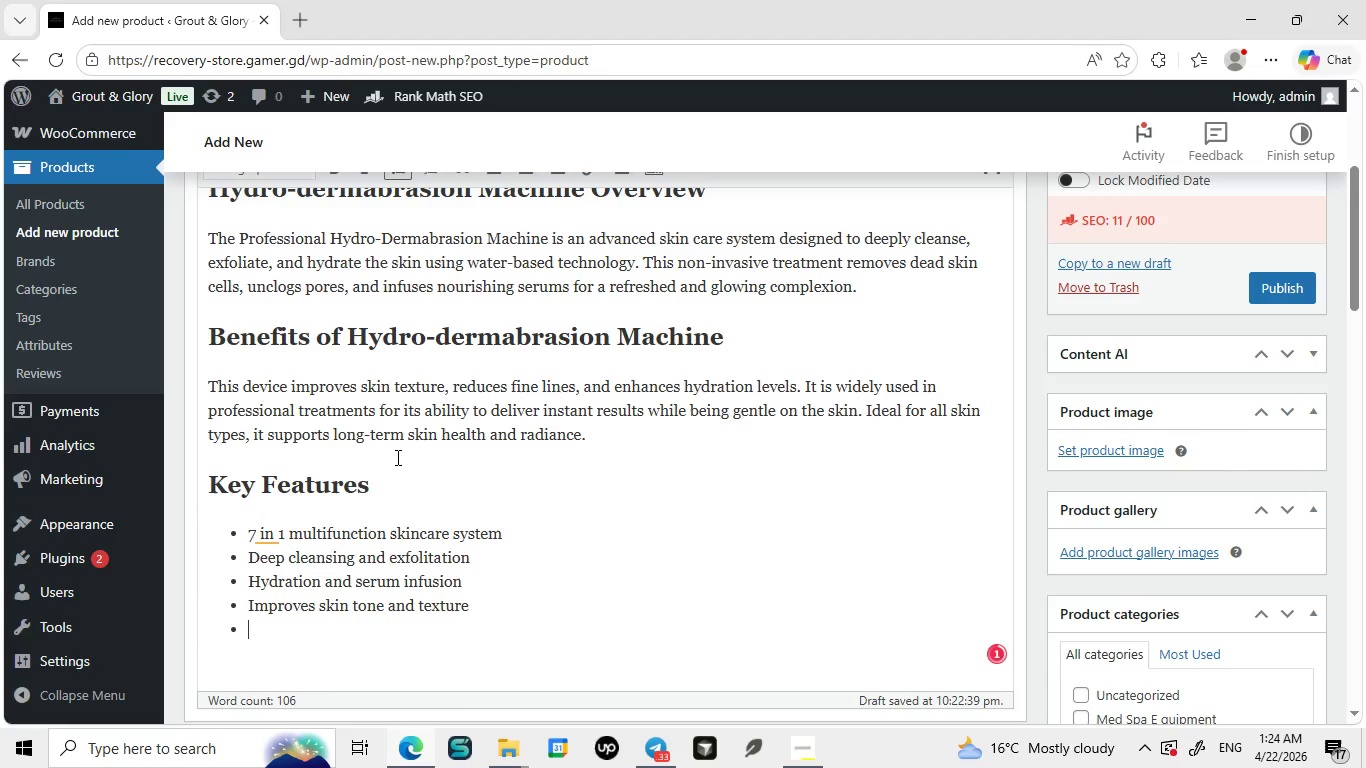 
key(Enter)
 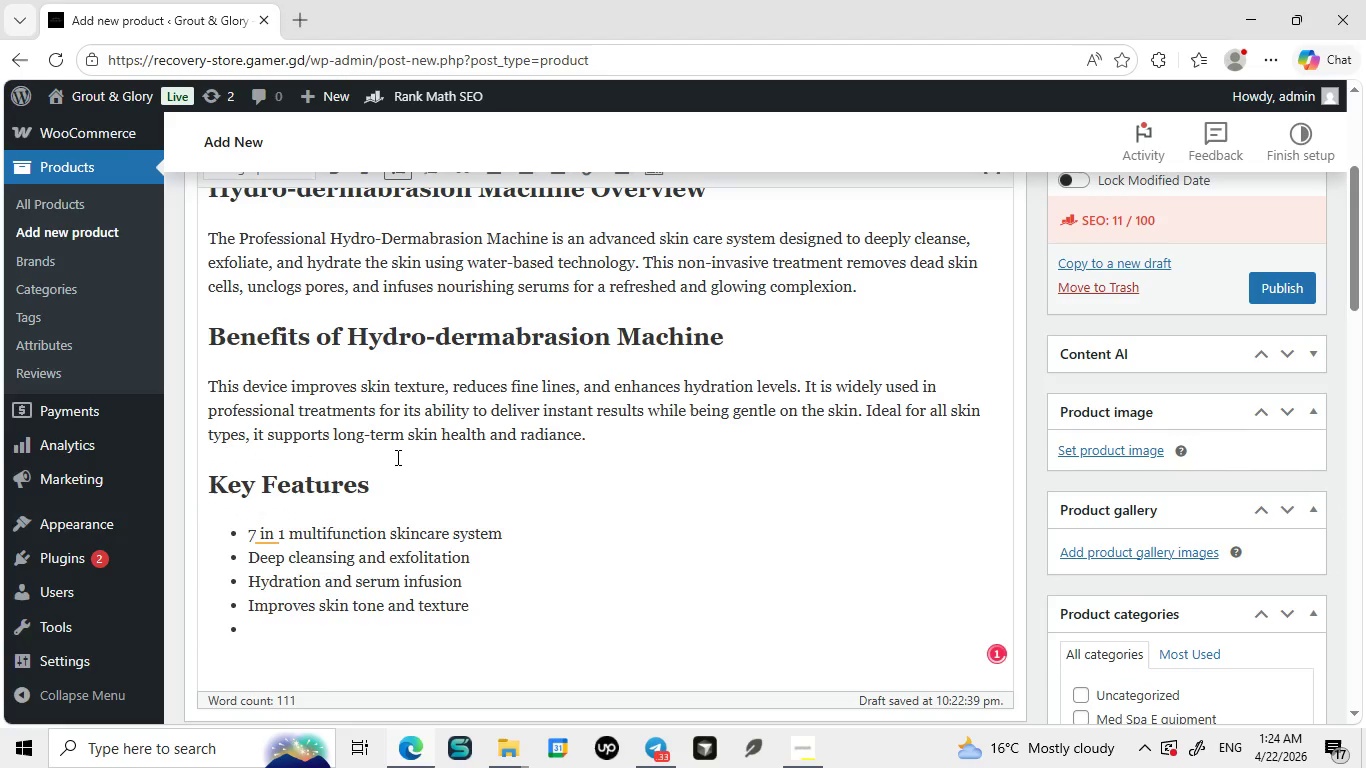 
type(Professional grad)
key(Backspace)
key(Backspace)
key(Backspace)
key(Backspace)
key(Backspace)
type(-grade performance)
 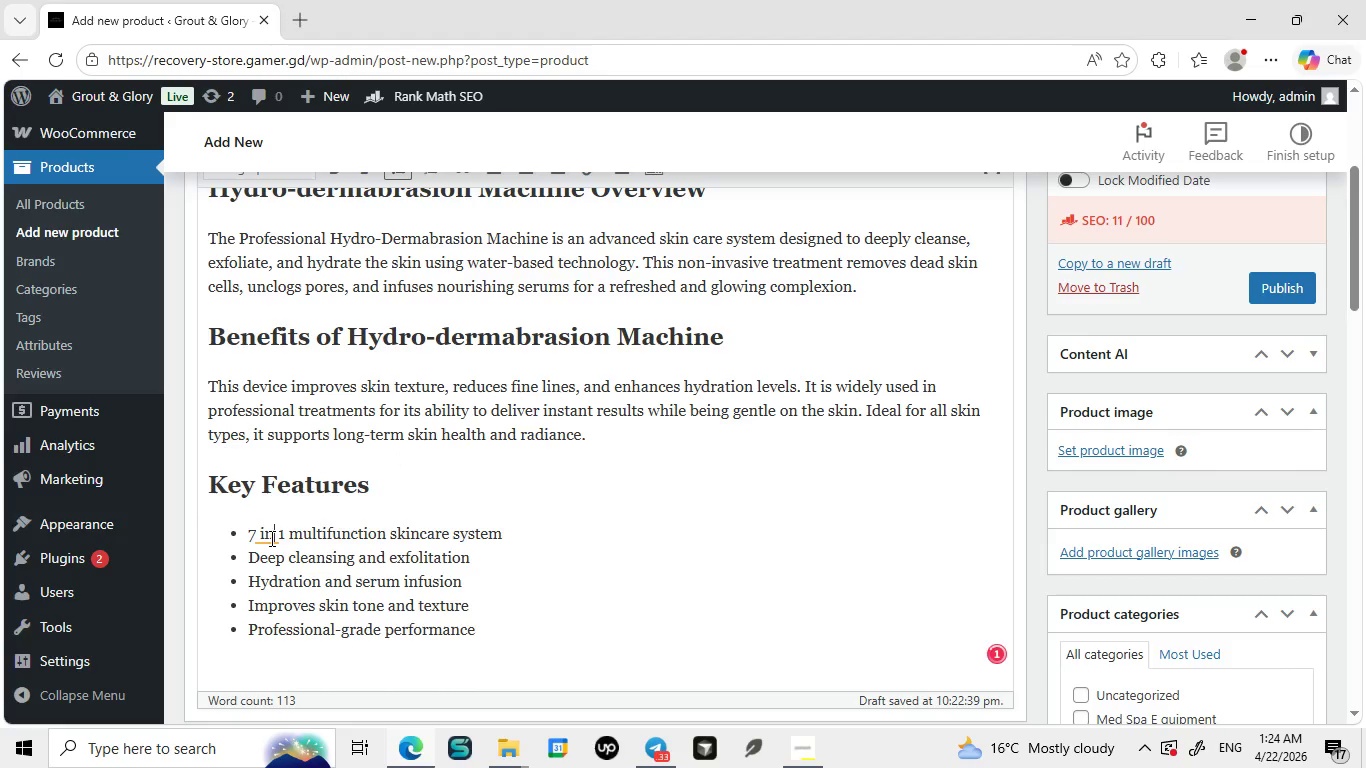 
left_click([270, 538])
 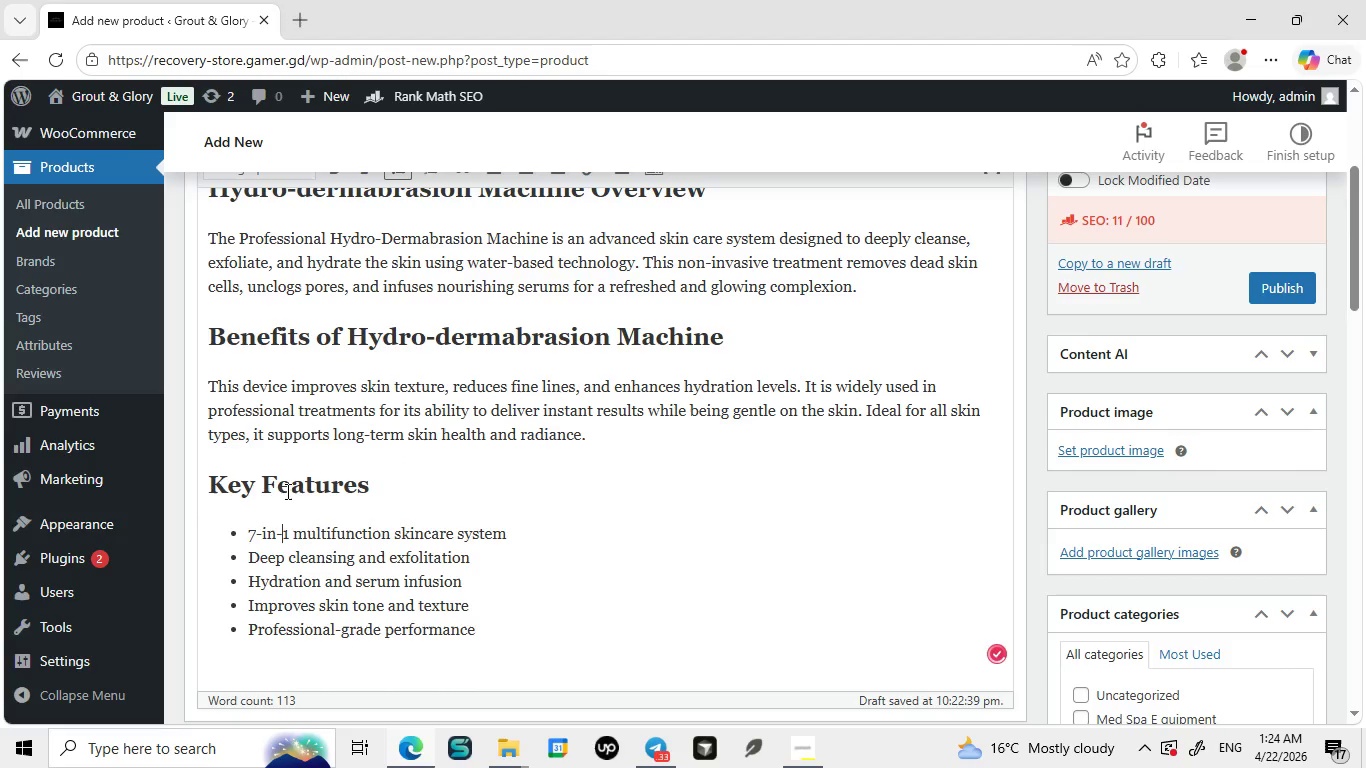 
left_click([286, 491])
 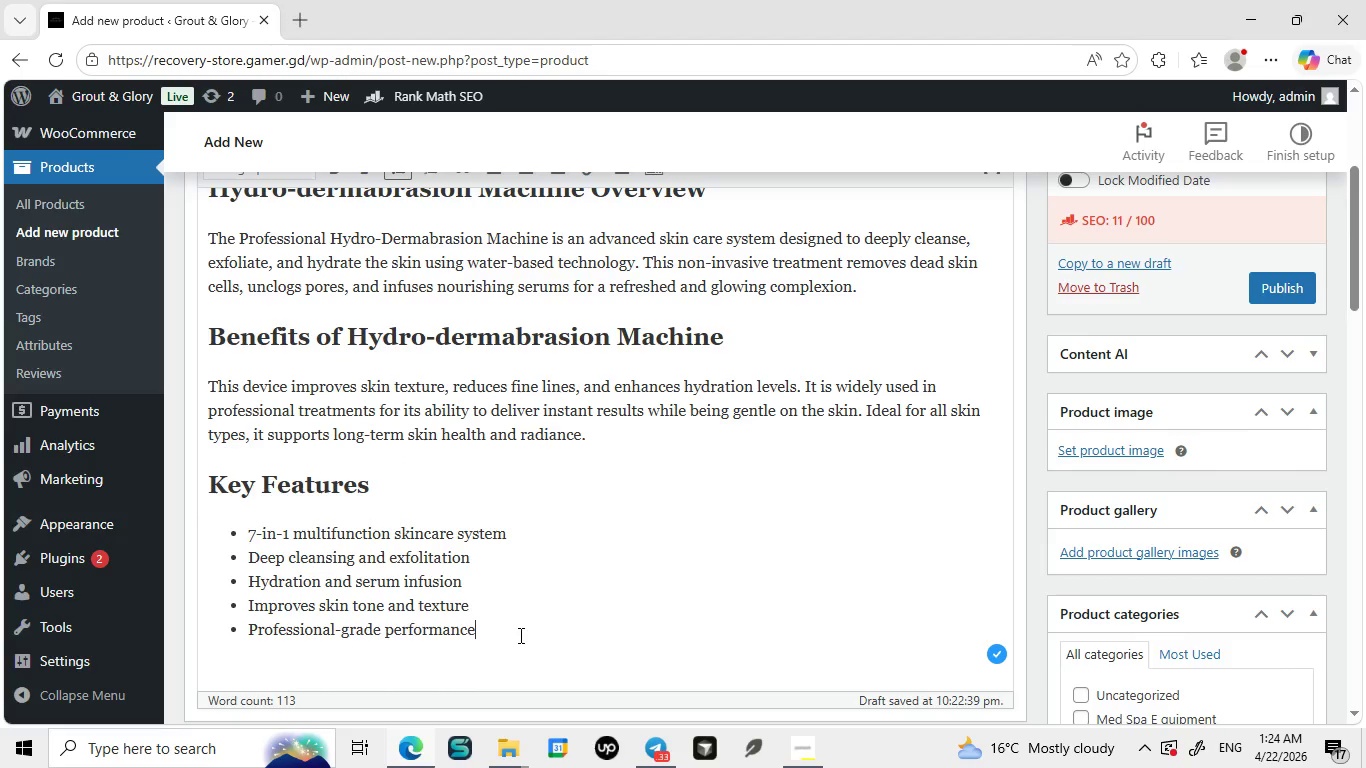 
left_click([519, 635])
 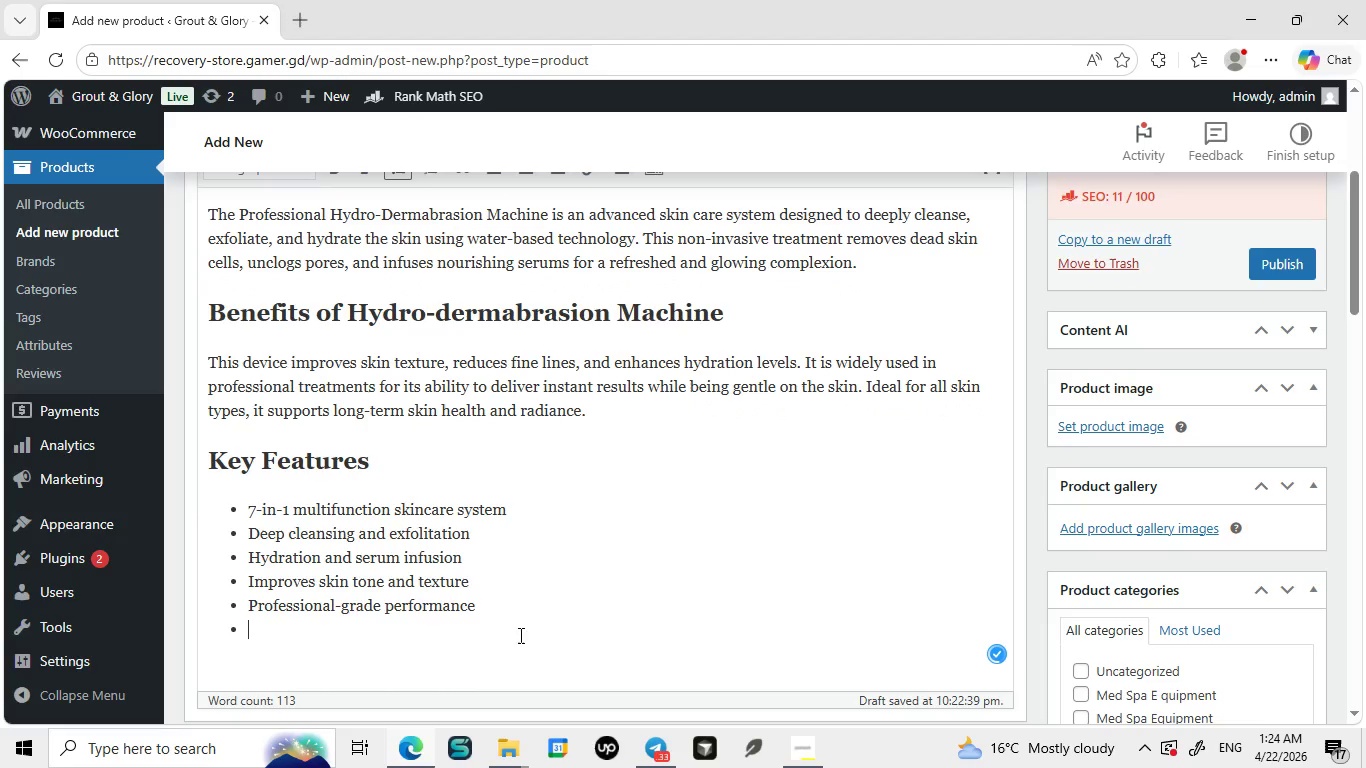 
key(Enter)
 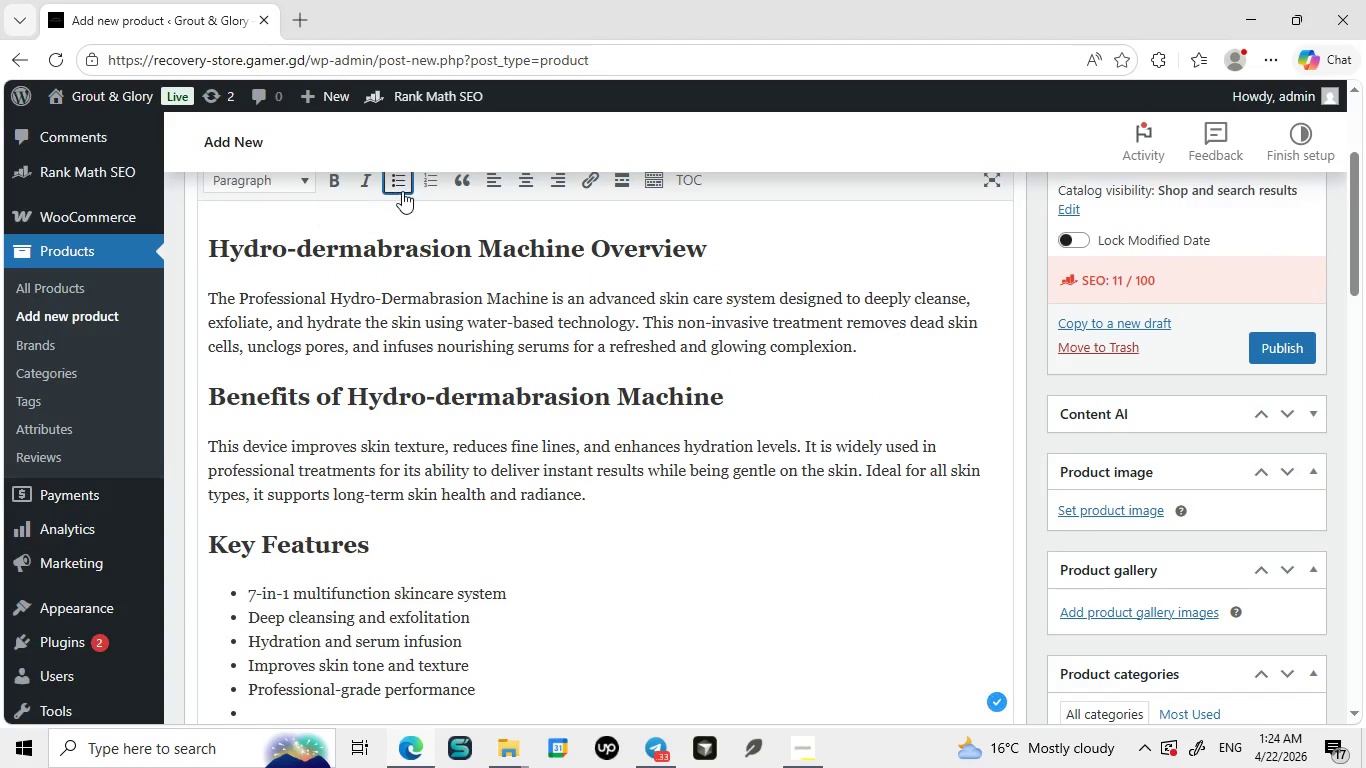 
left_click([402, 191])
 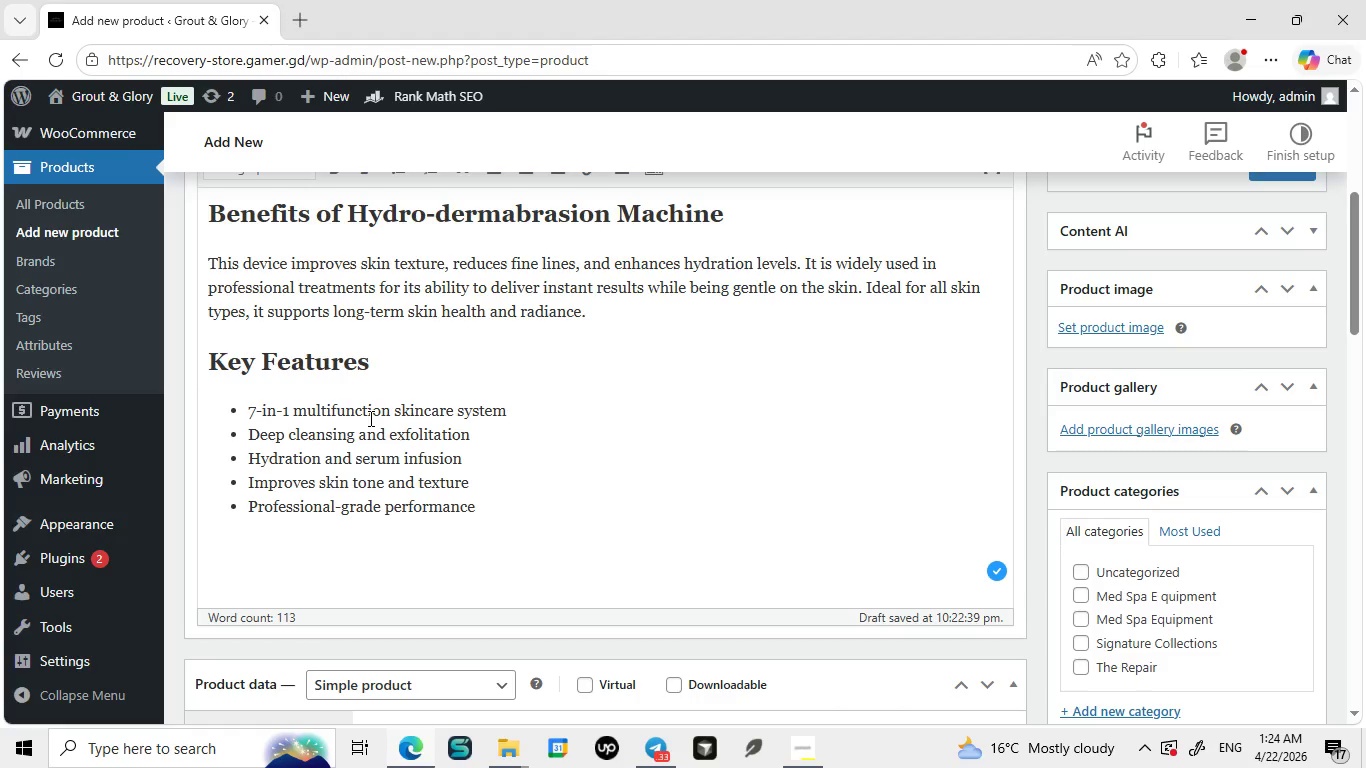 
type(How to use )
 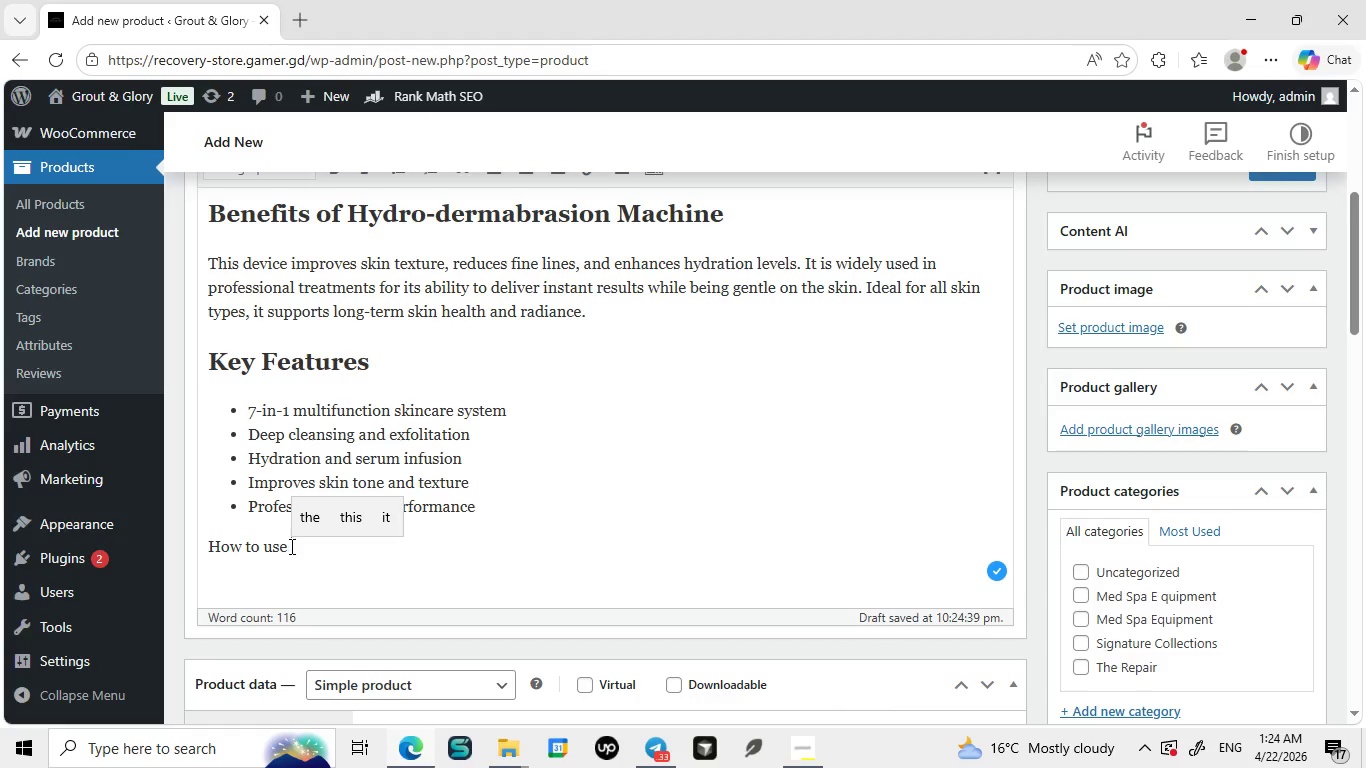 
left_click_drag(start_coordinate=[290, 547], to_coordinate=[198, 549])
 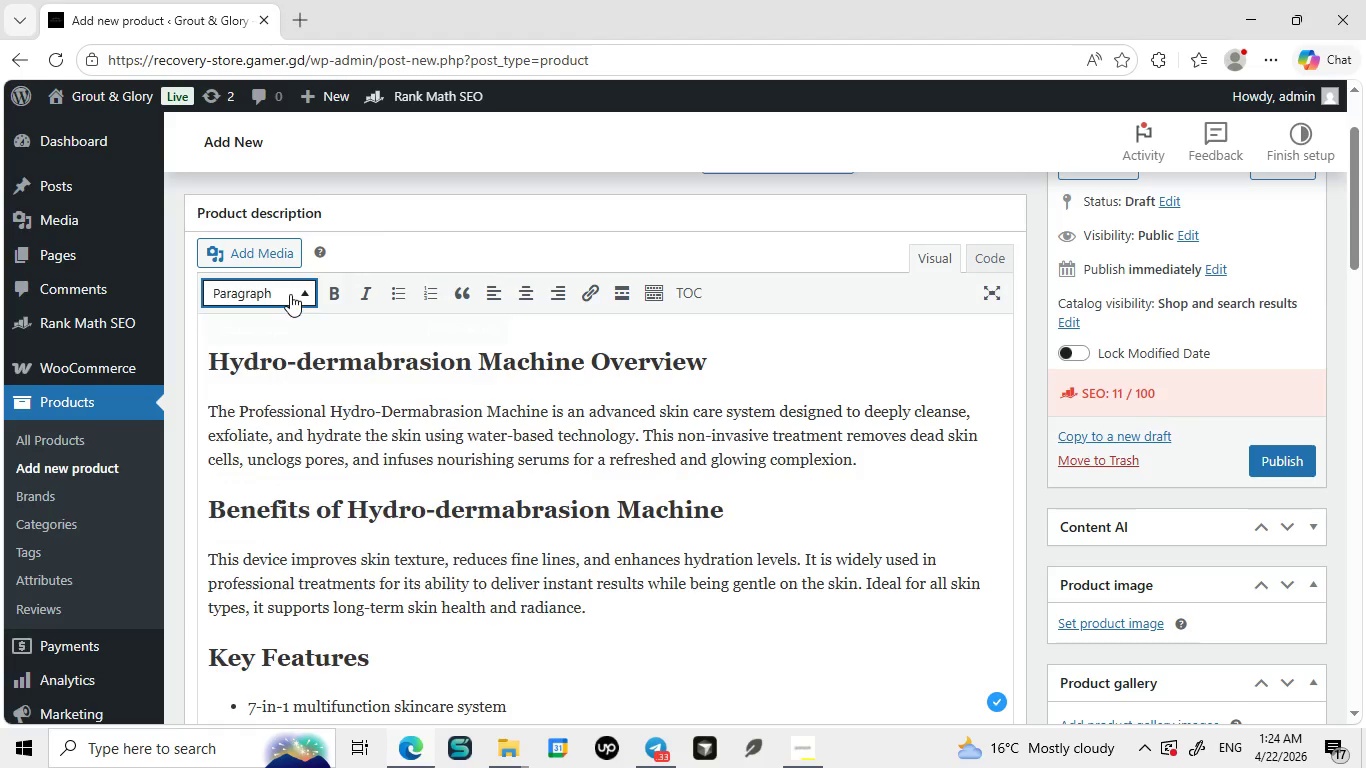 
left_click([290, 294])
 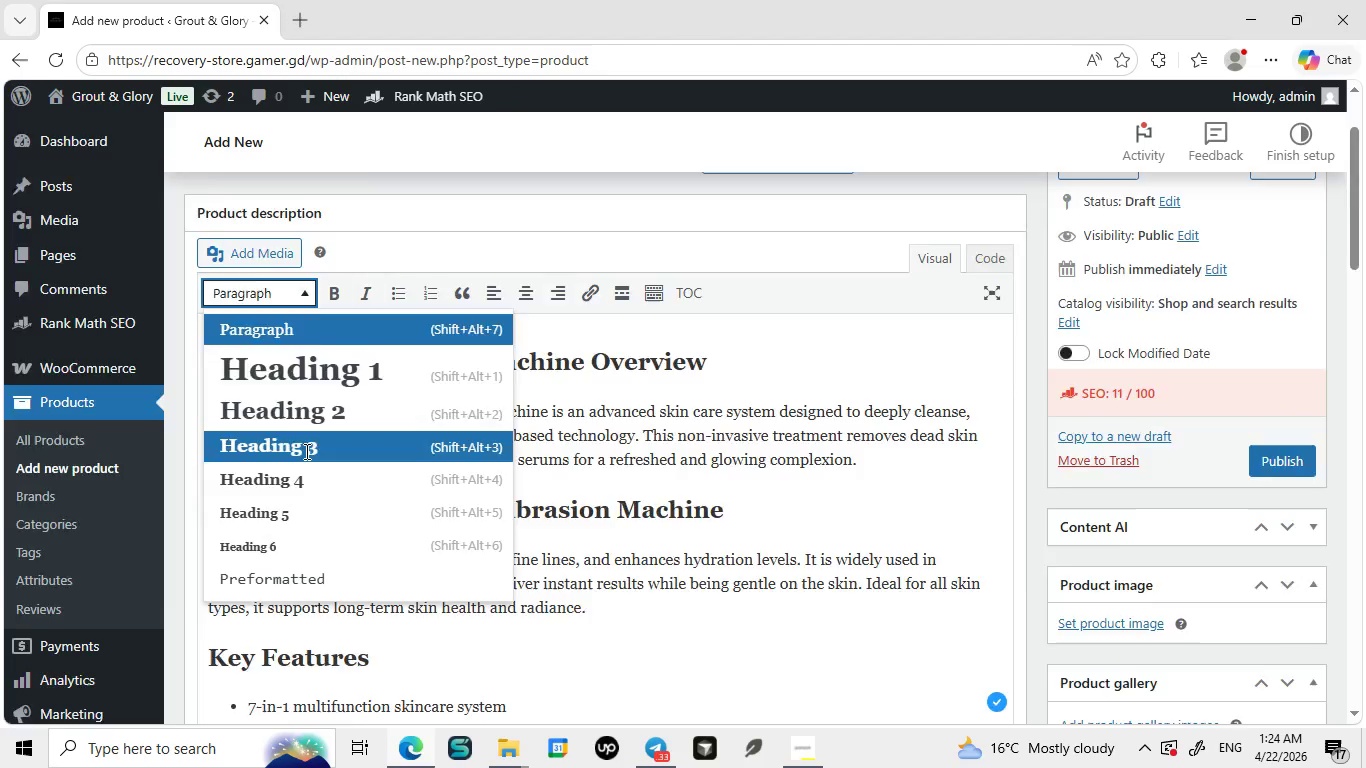 
left_click([305, 451])
 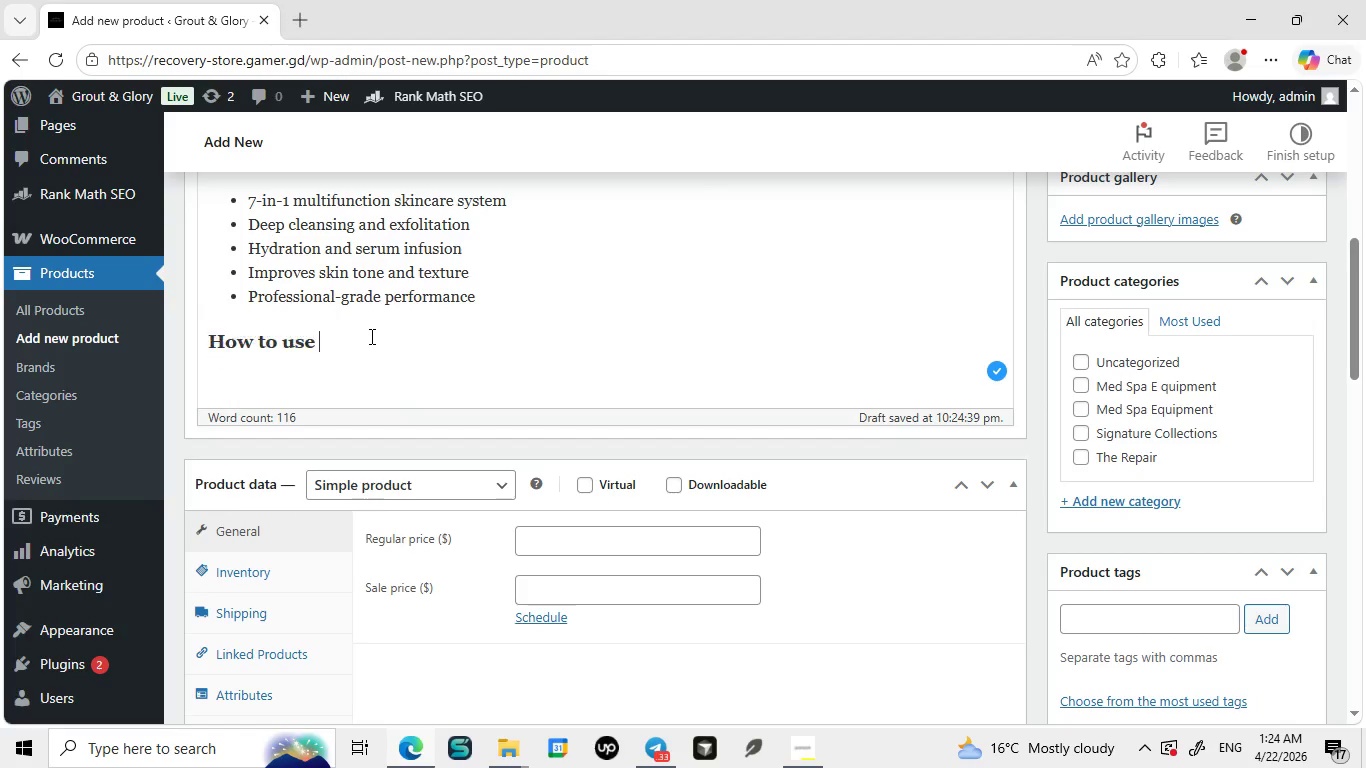 
left_click([370, 336])
 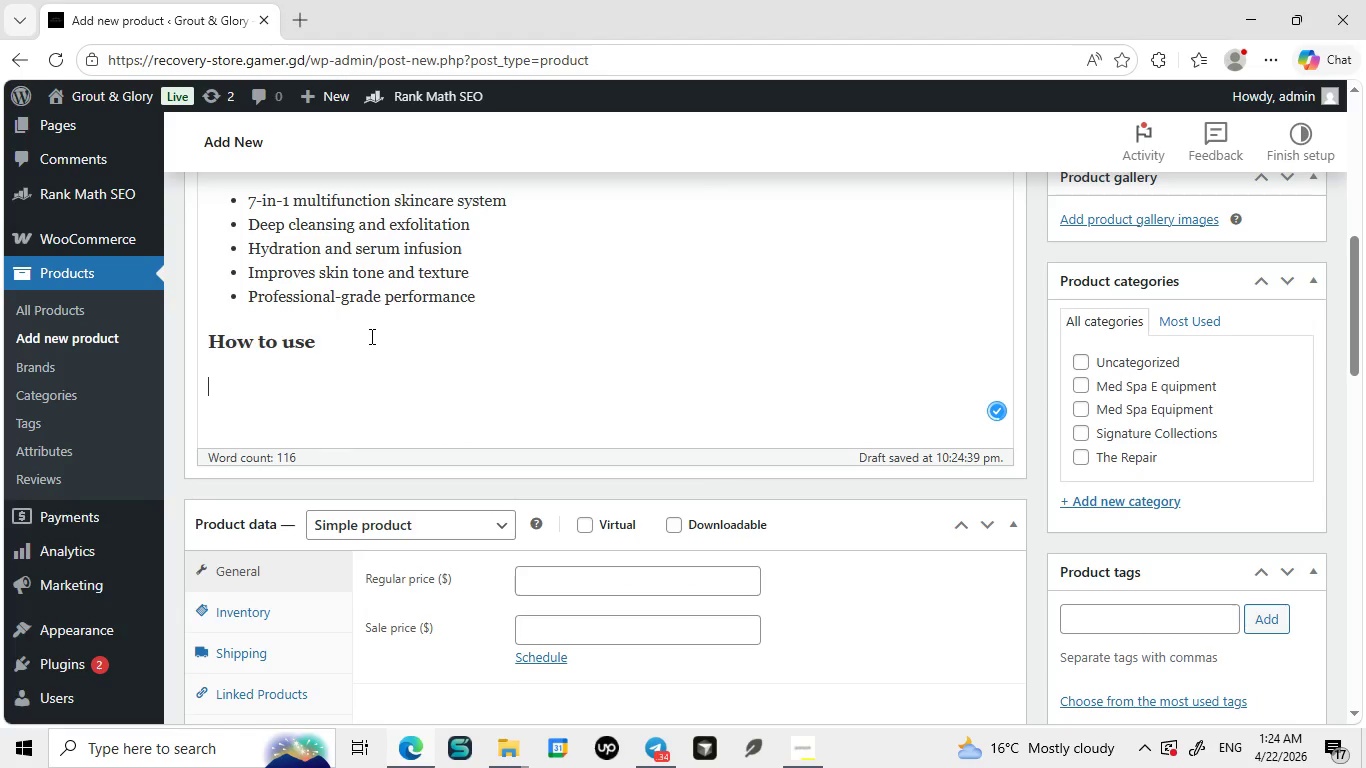 
key(Enter)
 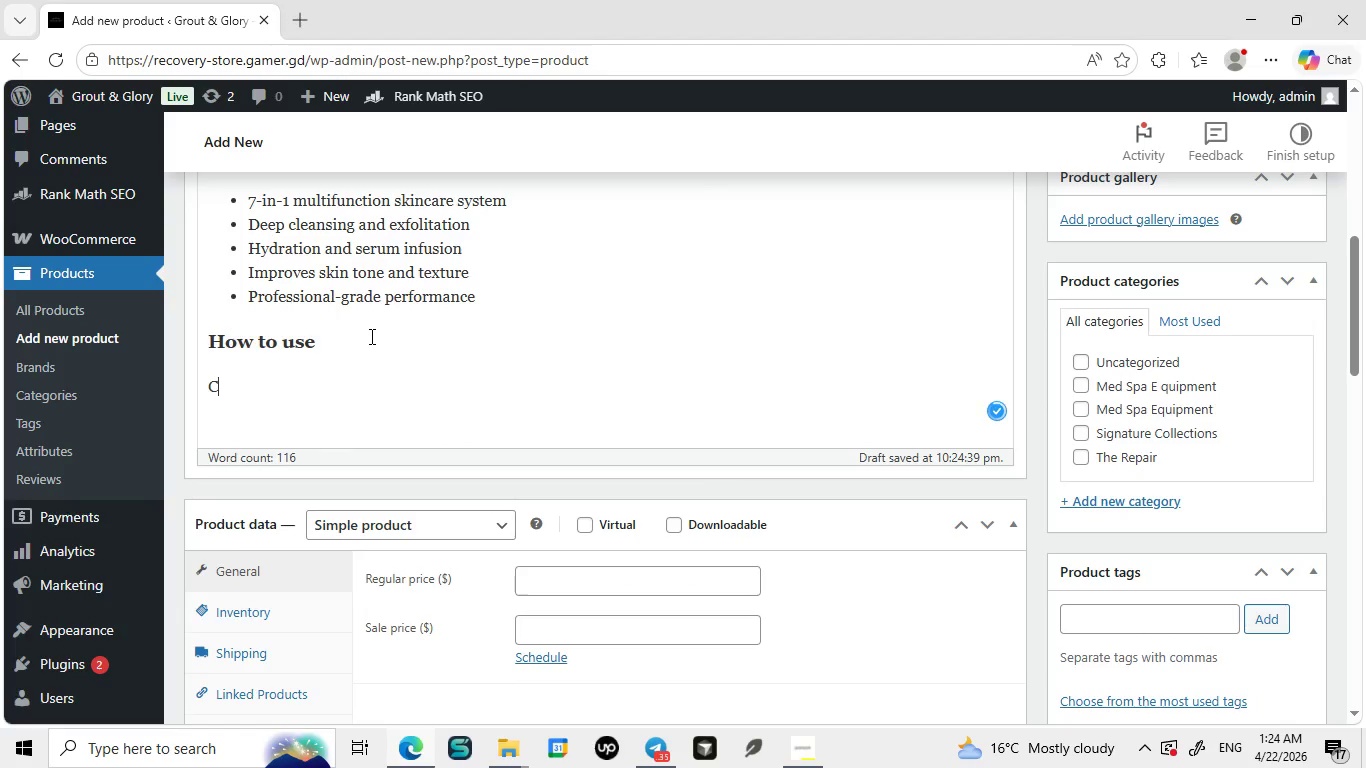 
type(Cleanse your skin befor e)
key(Backspace)
key(Backspace)
type(e treatment. Select the appropraite function and gently apply the device to targeted users)
key(Backspace)
key(Backspace)
key(Backspace)
key(Backspace)
key(Backspace)
type(areas. Use regularly for optimal results)
 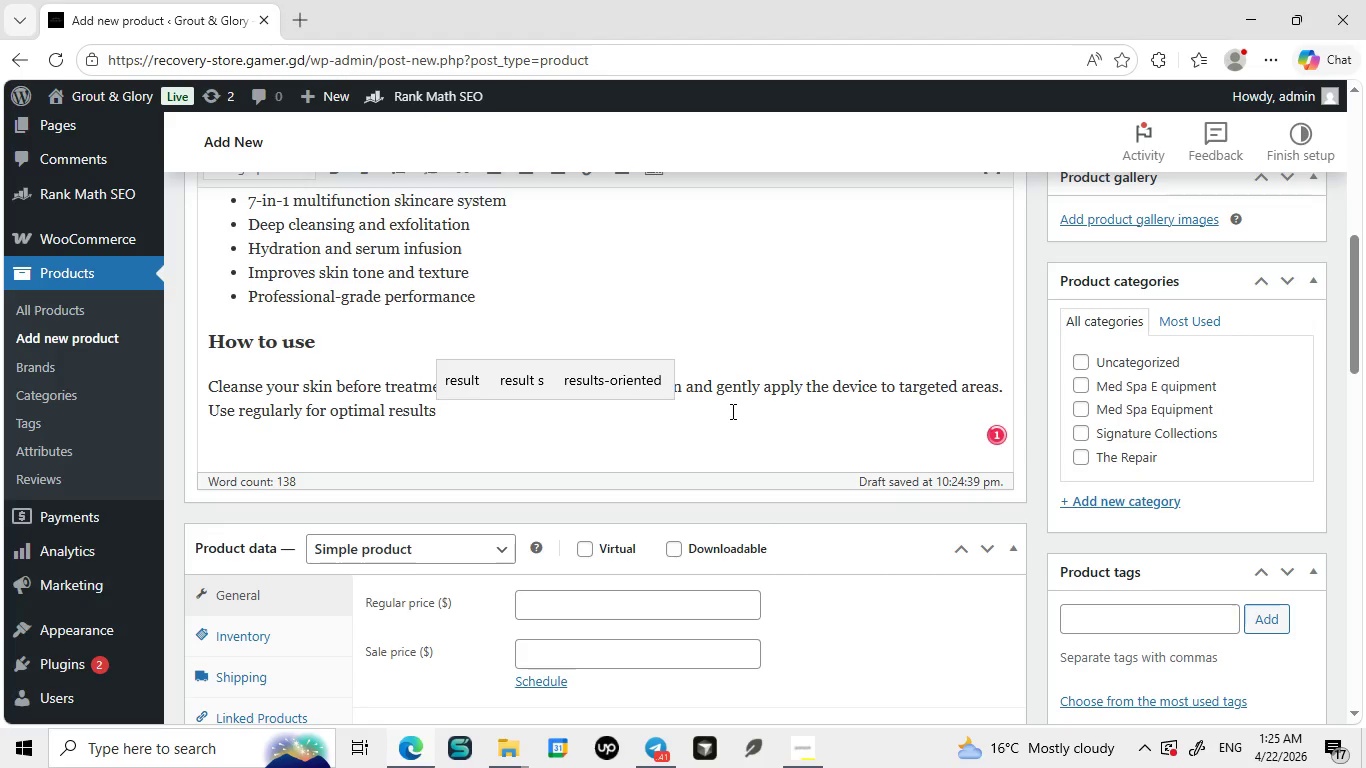 
left_click([731, 411])
 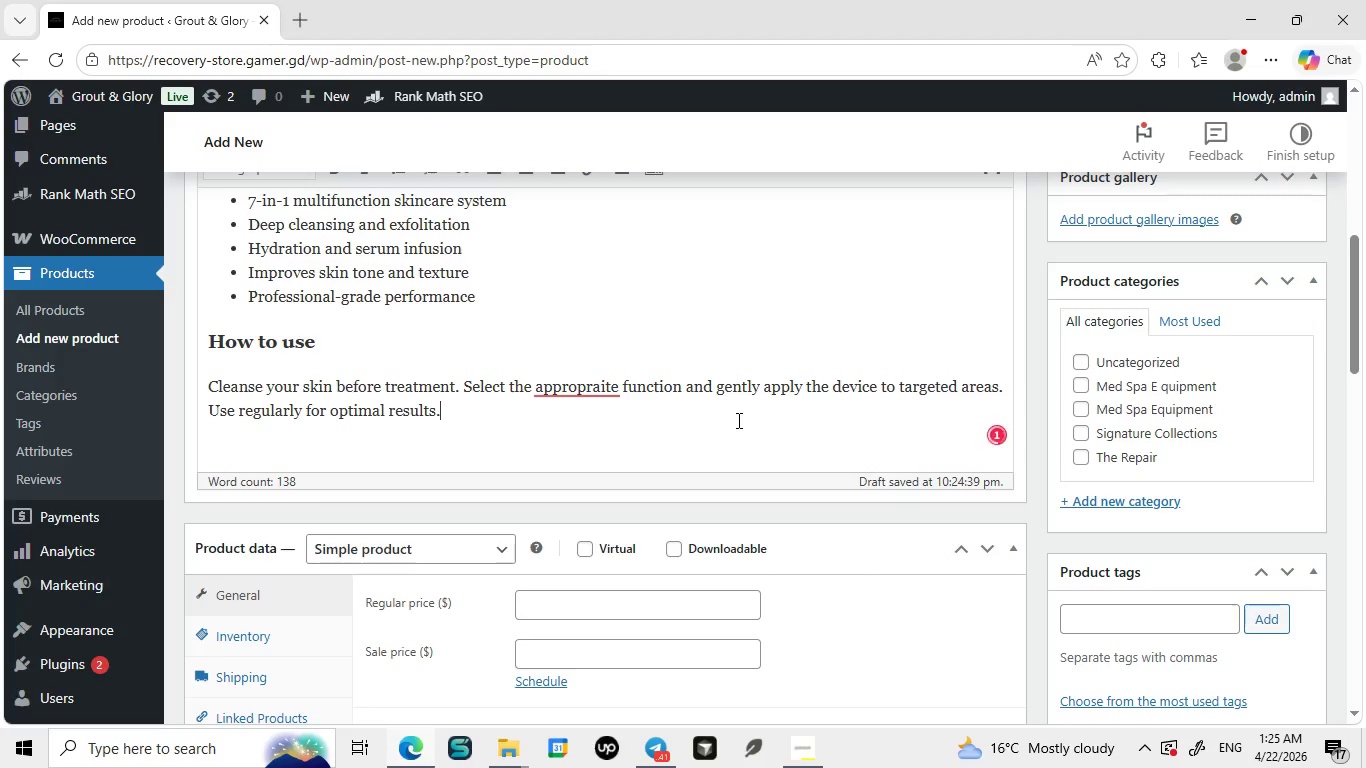 
key(Period)
 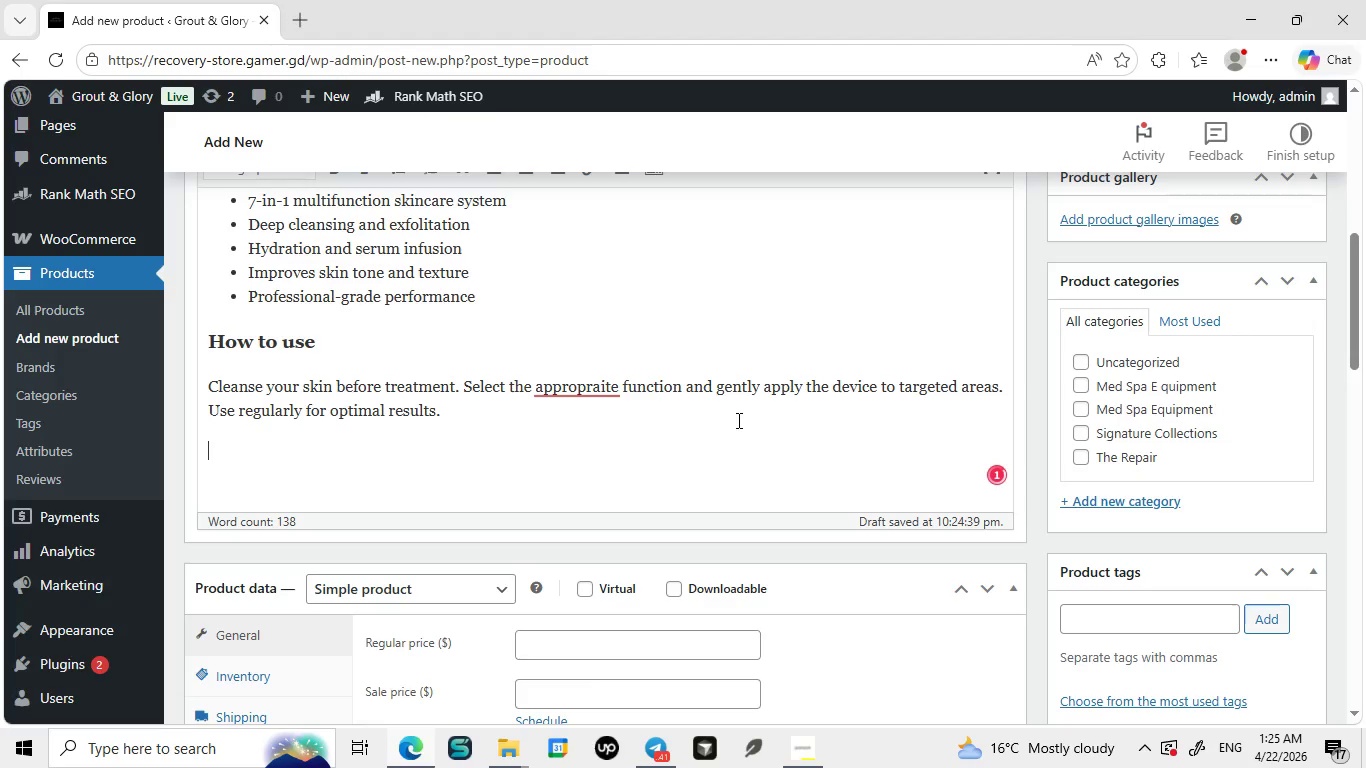 
key(Enter)
 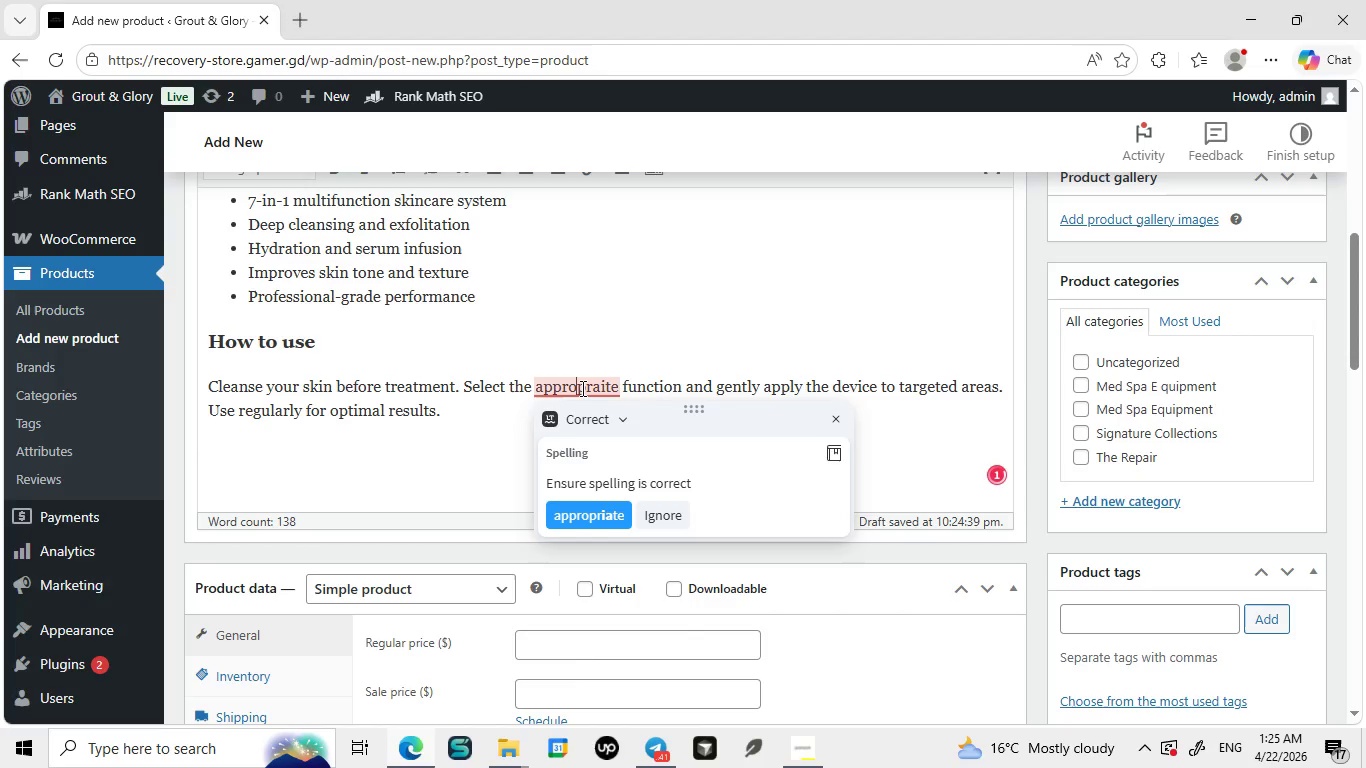 
left_click([581, 388])
 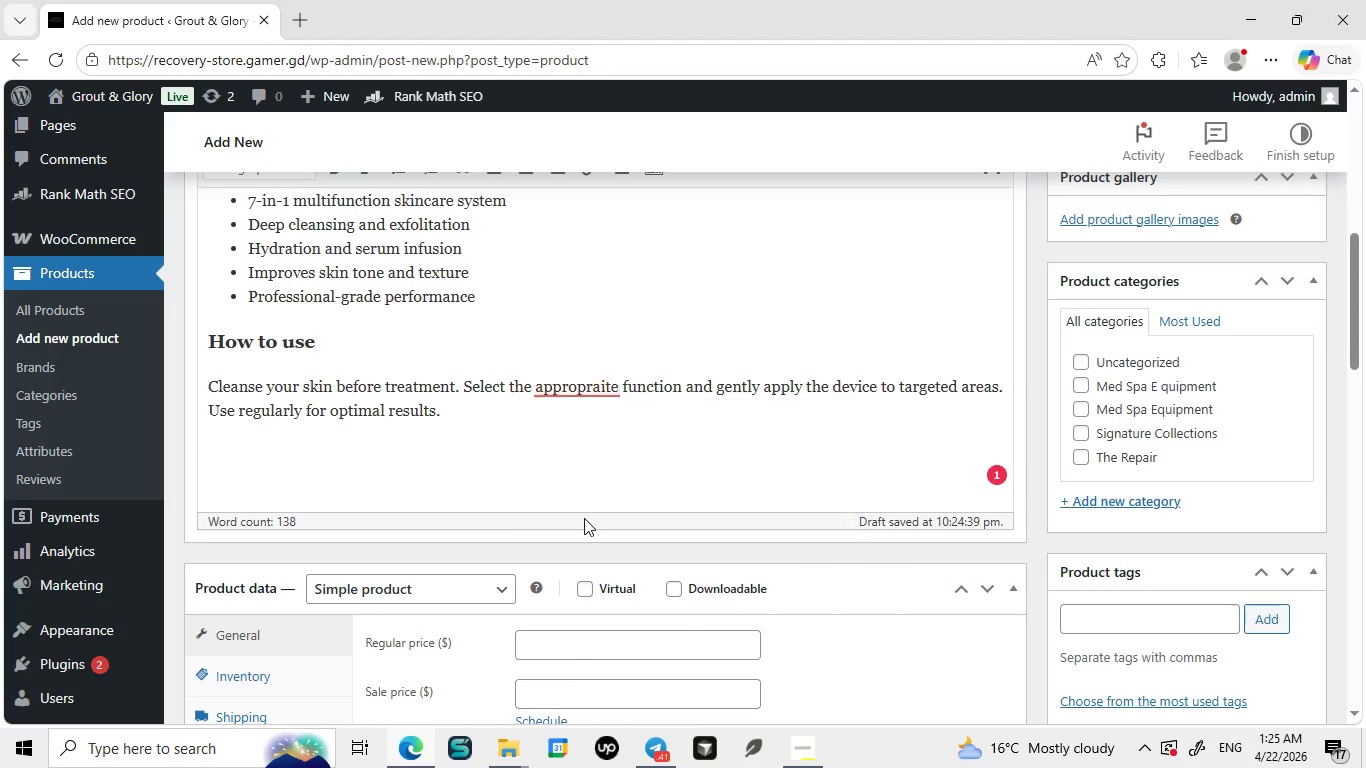 
left_click([584, 518])
 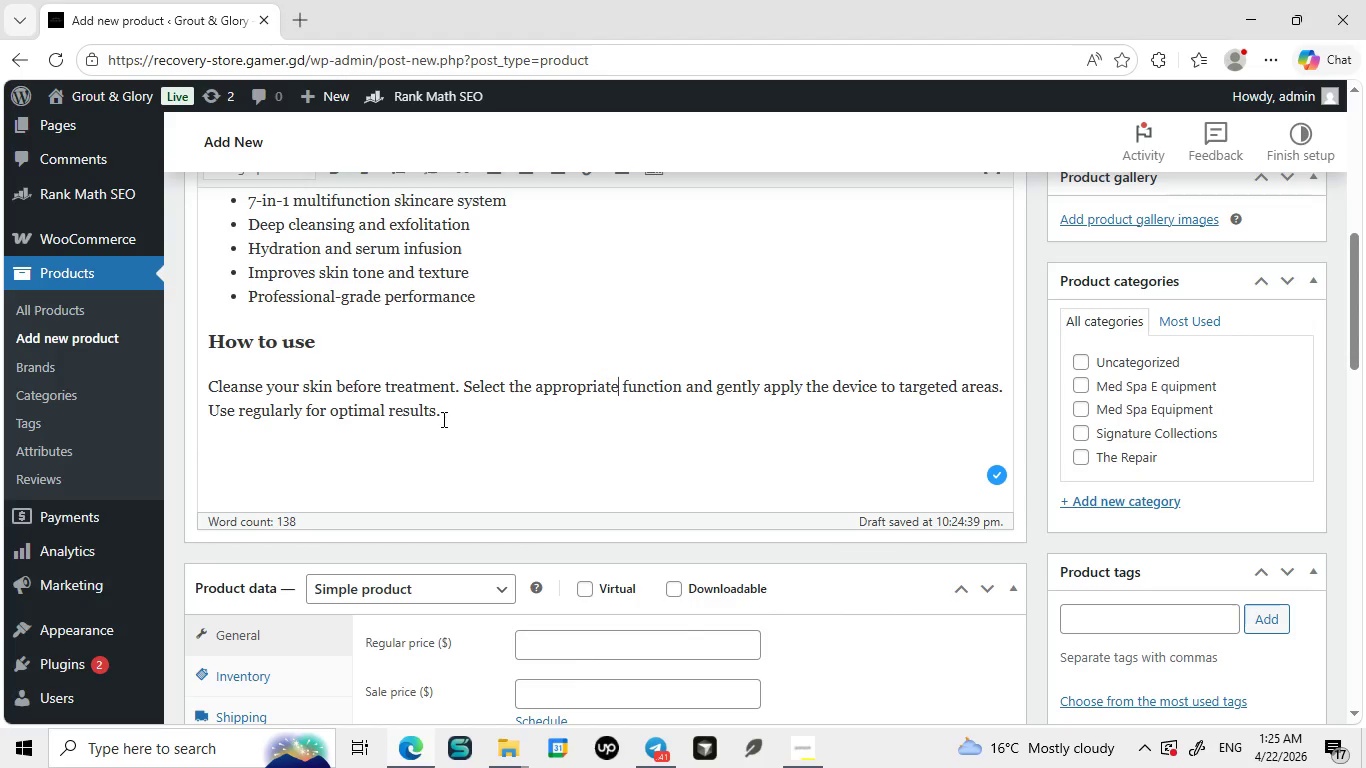 
left_click([442, 419])
 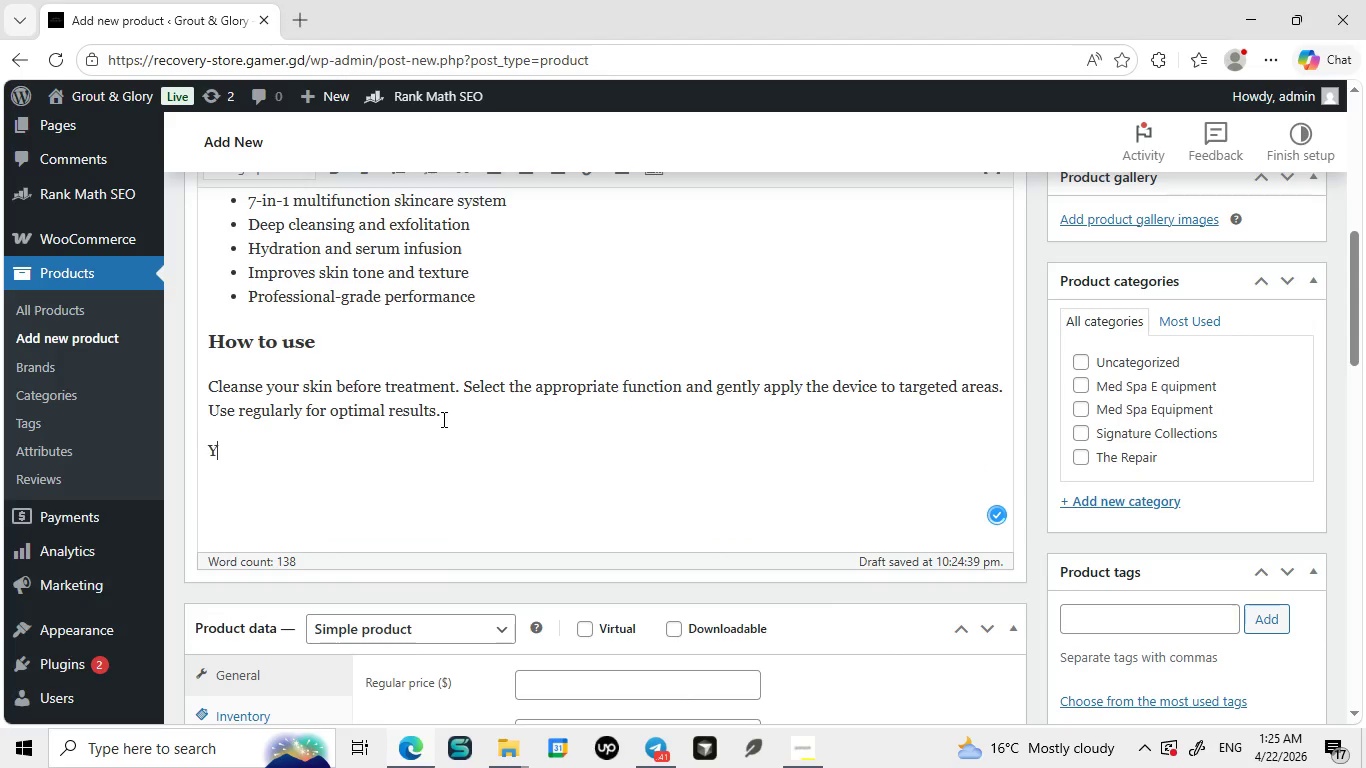 
key(Enter)
 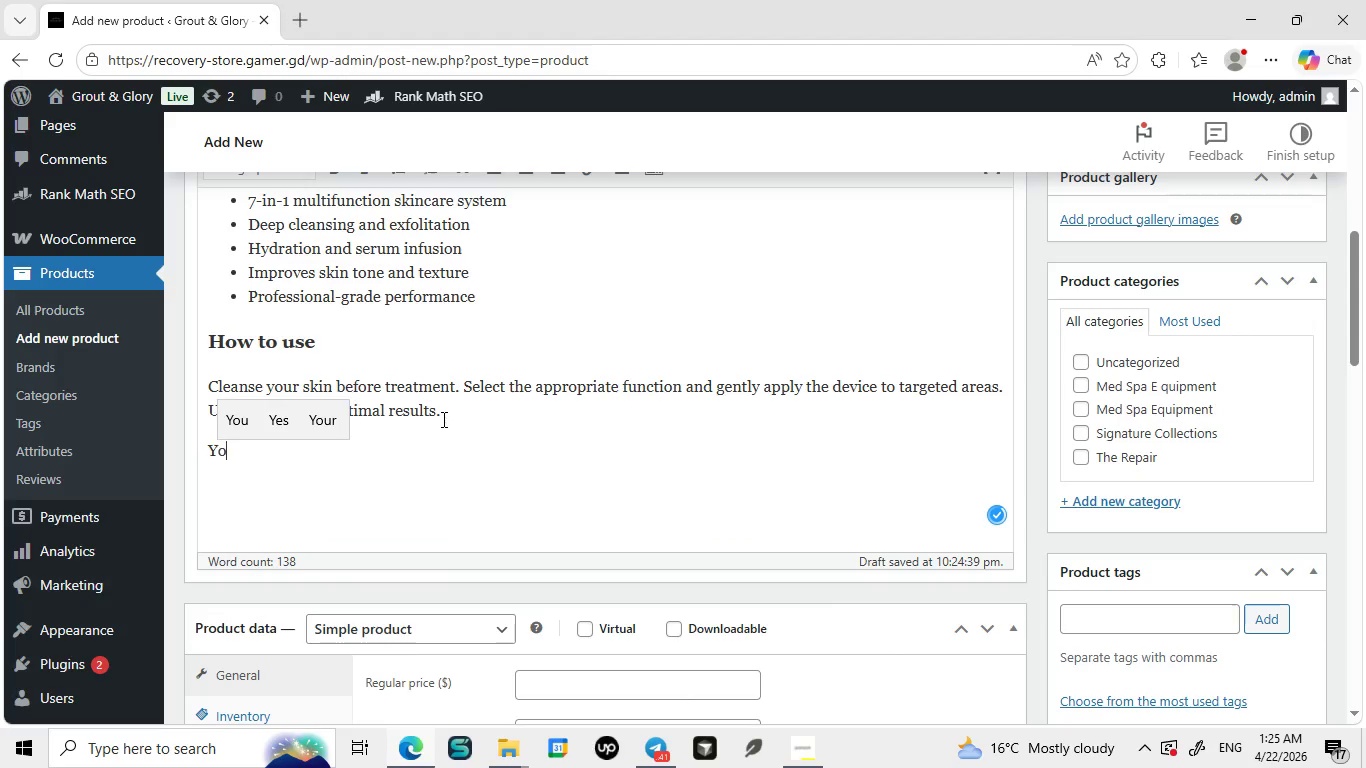 
type(You may also explore our High Frequency Wand for acne treatent)
 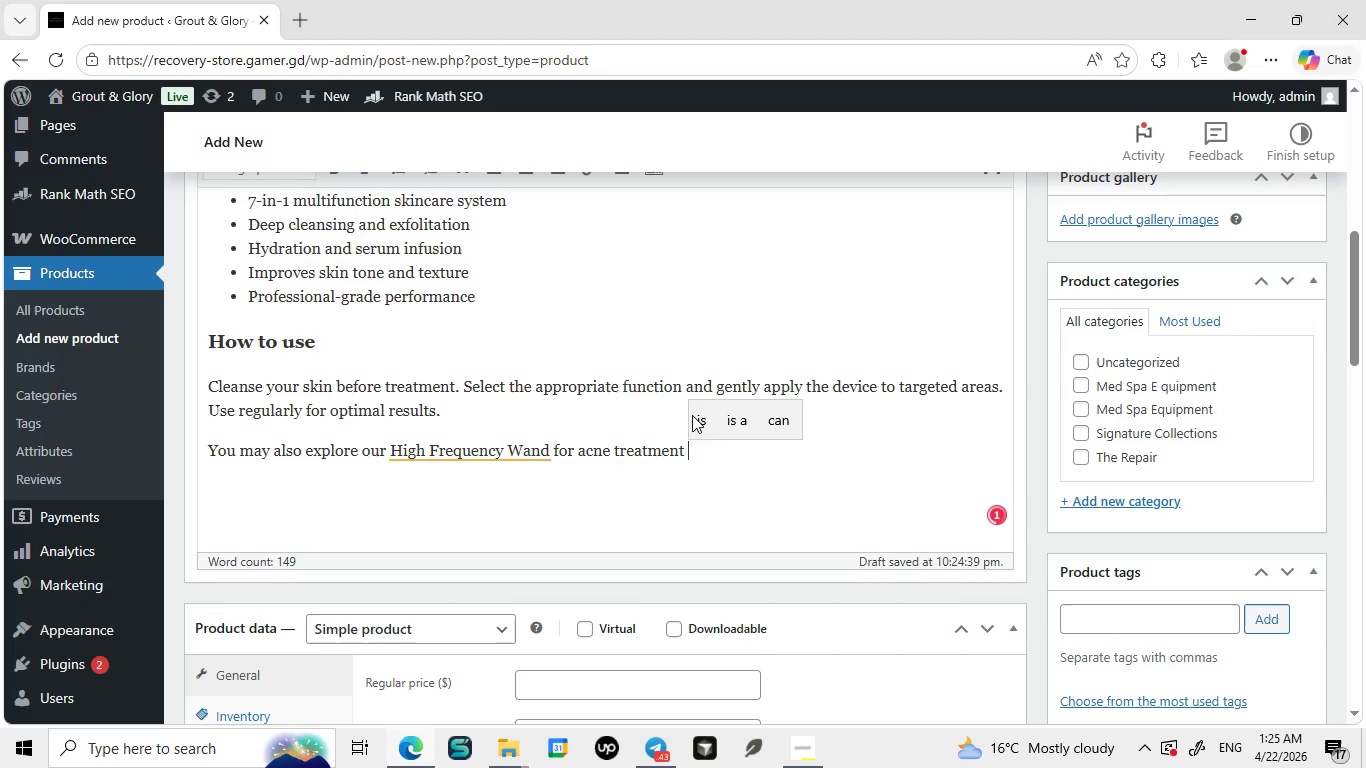 
left_click([692, 415])
 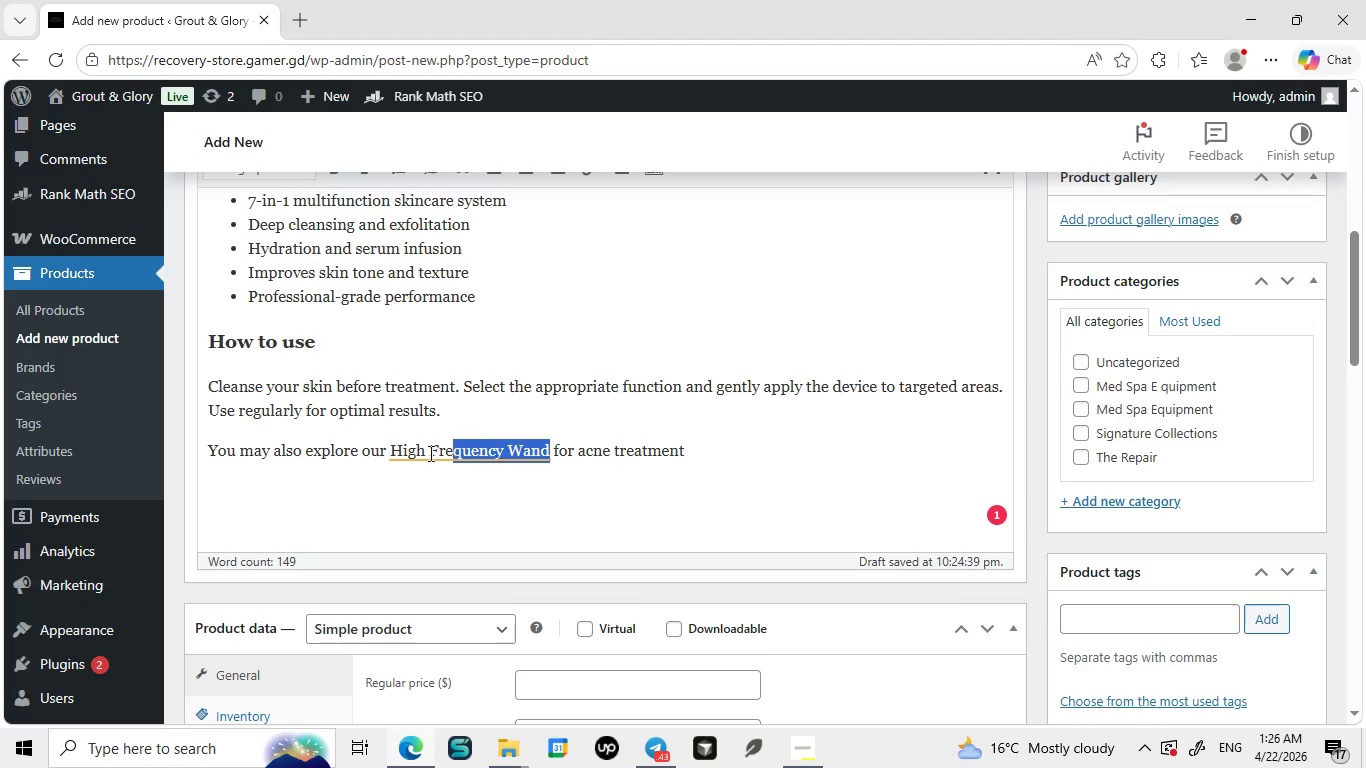 
left_click_drag(start_coordinate=[549, 450], to_coordinate=[389, 452])
 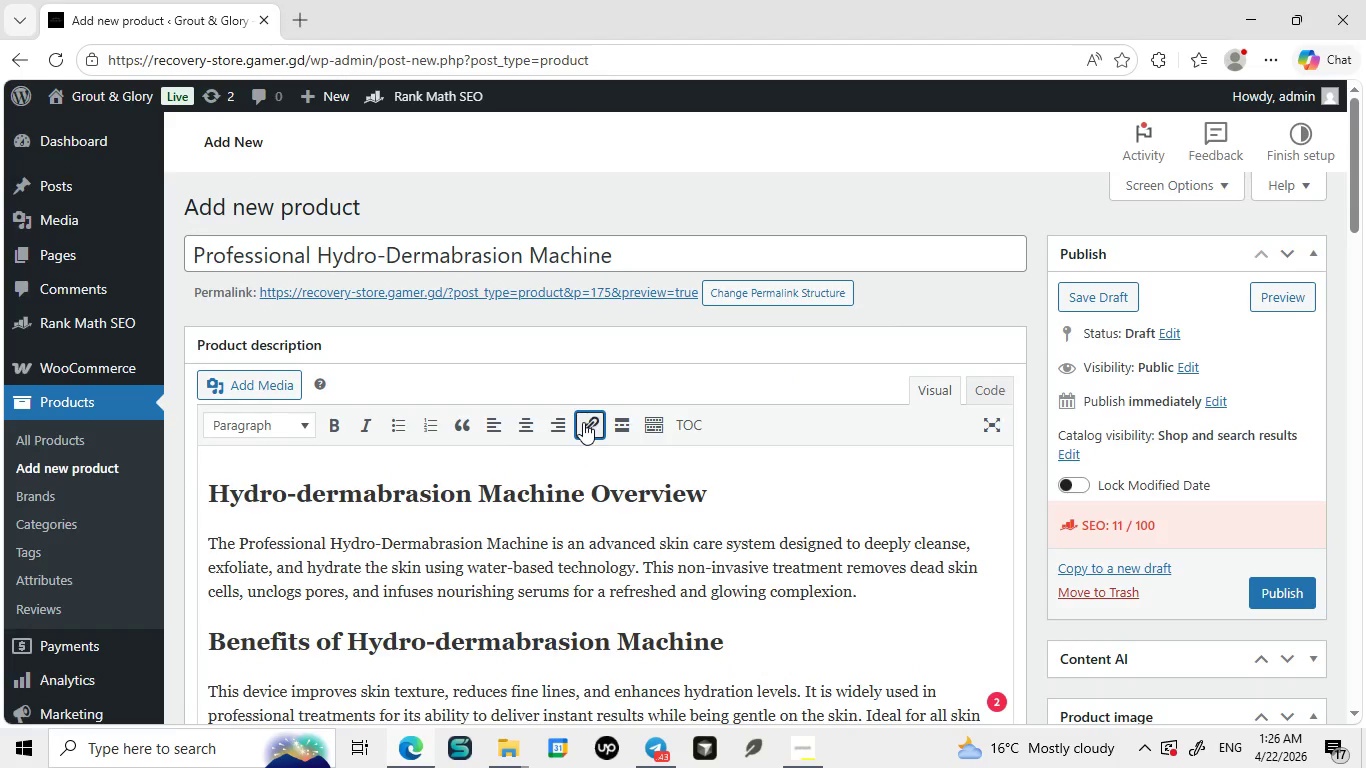 
left_click([583, 422])
 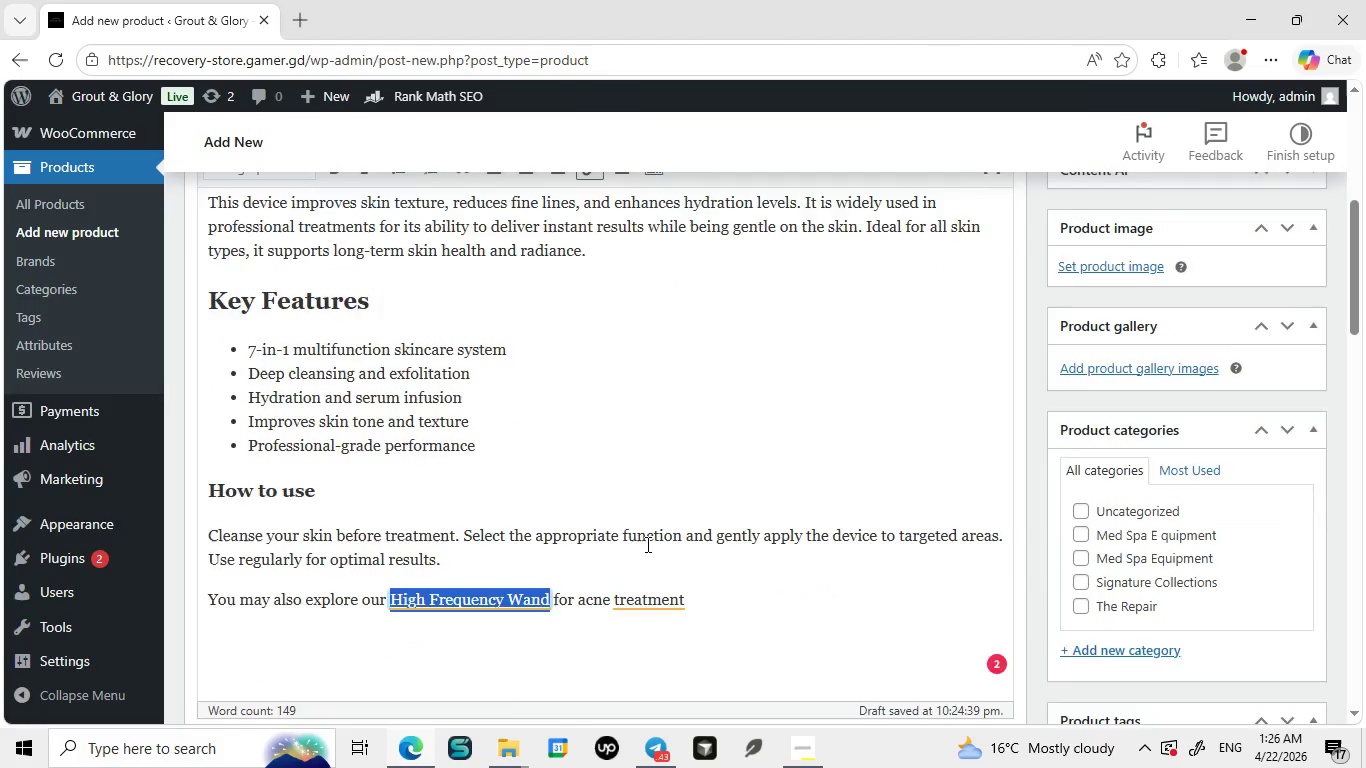 
mouse_move([625, 524])
 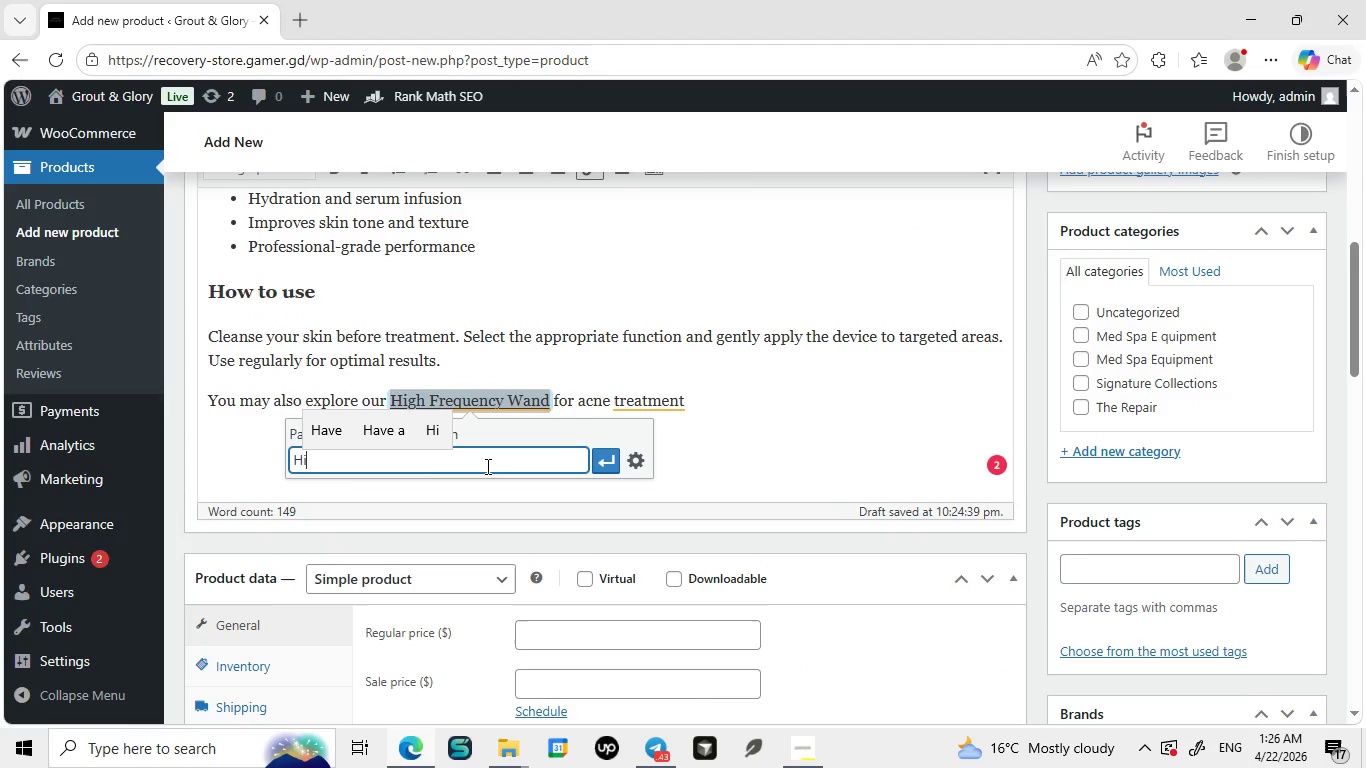 
type(High Frequency Wand)
 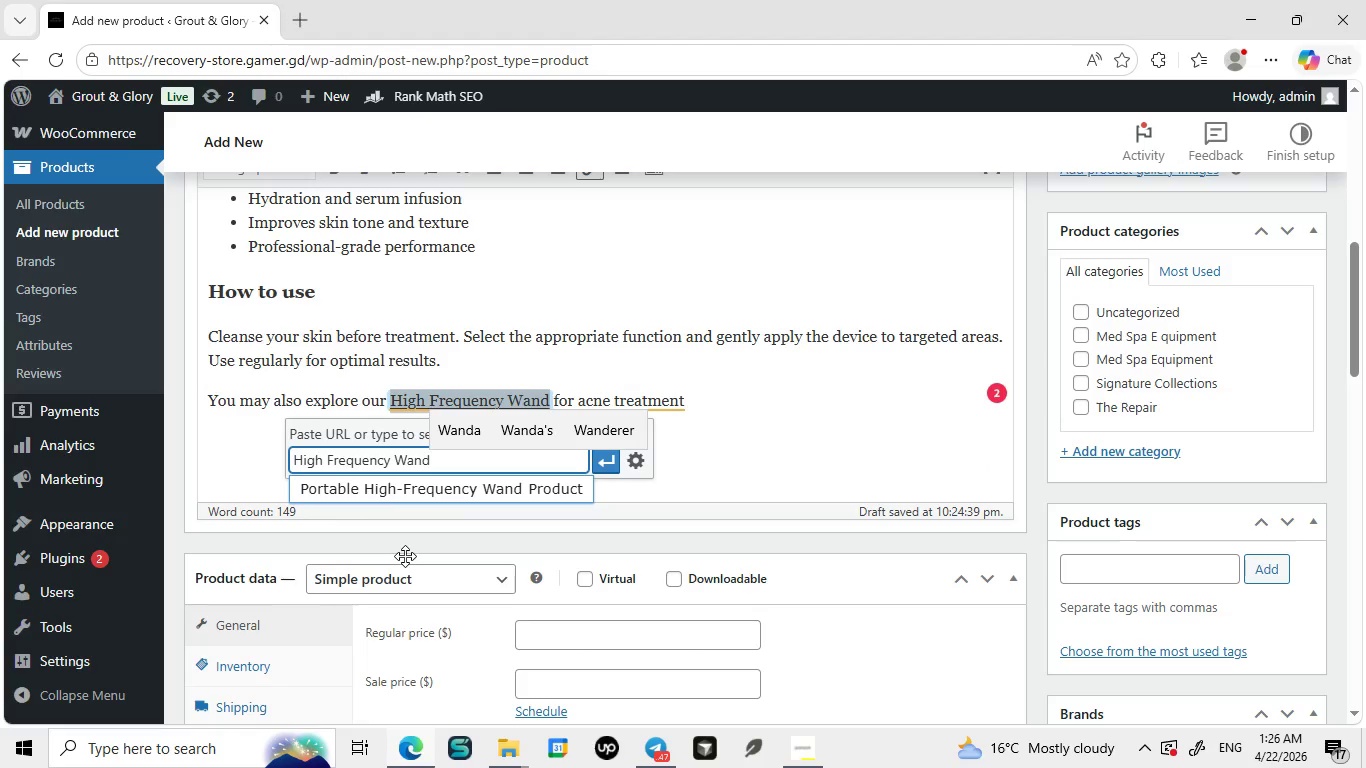 
wait(7.08)
 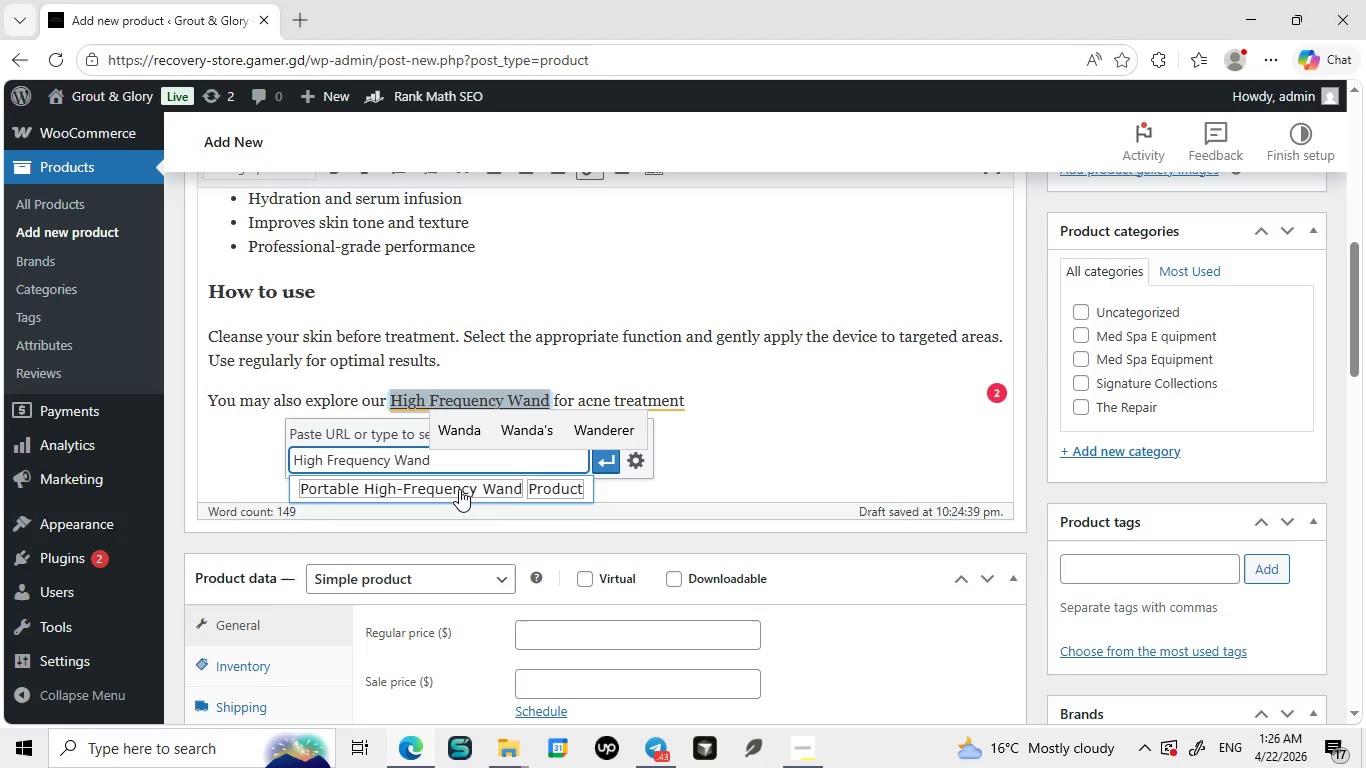 
left_click([480, 485])
 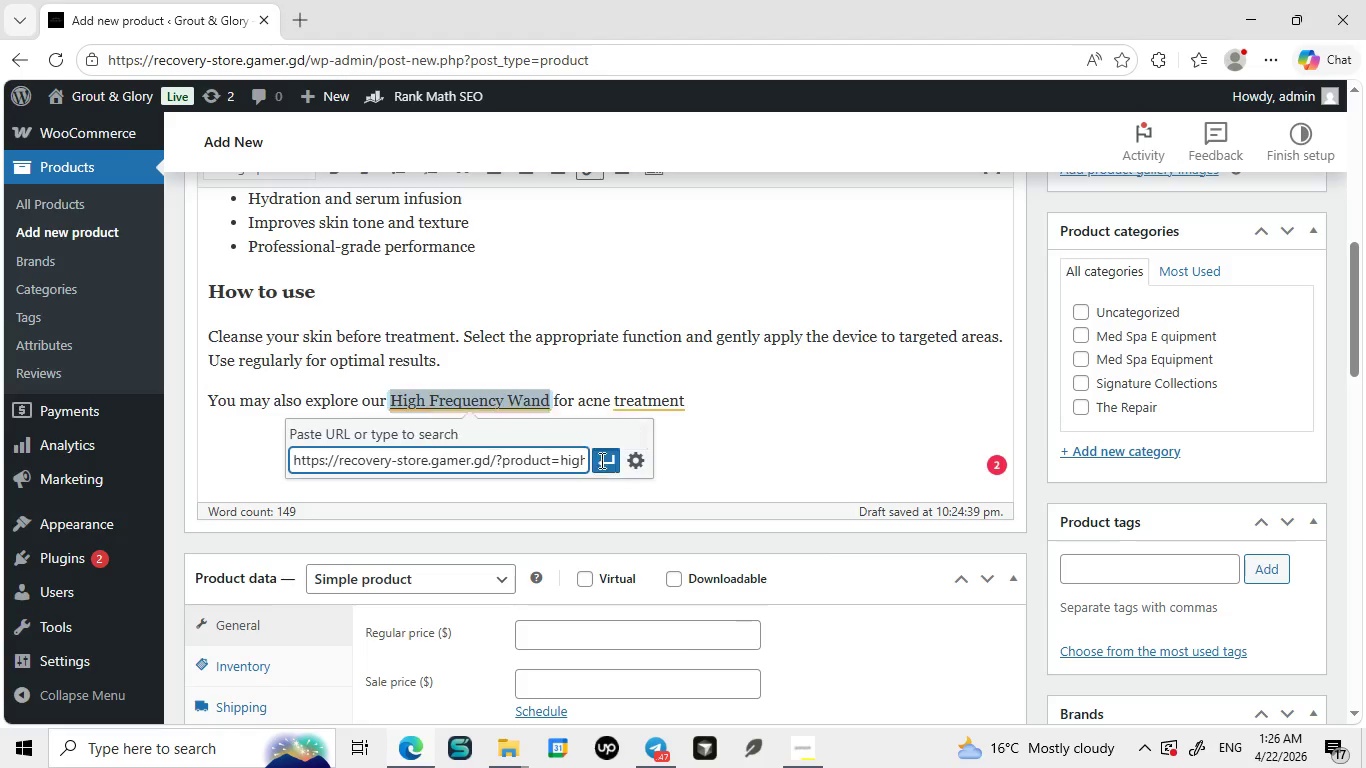 
left_click([600, 460])
 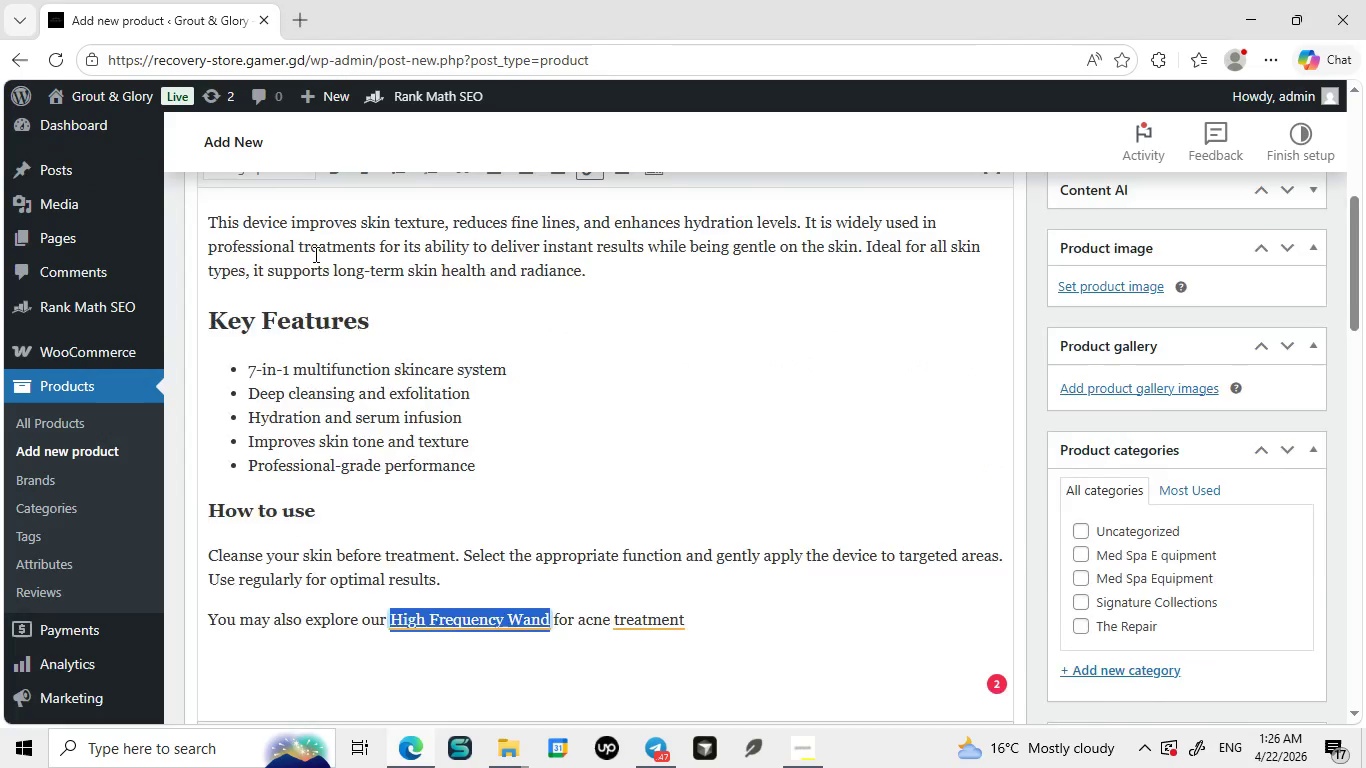 
mouse_move([319, 291])
 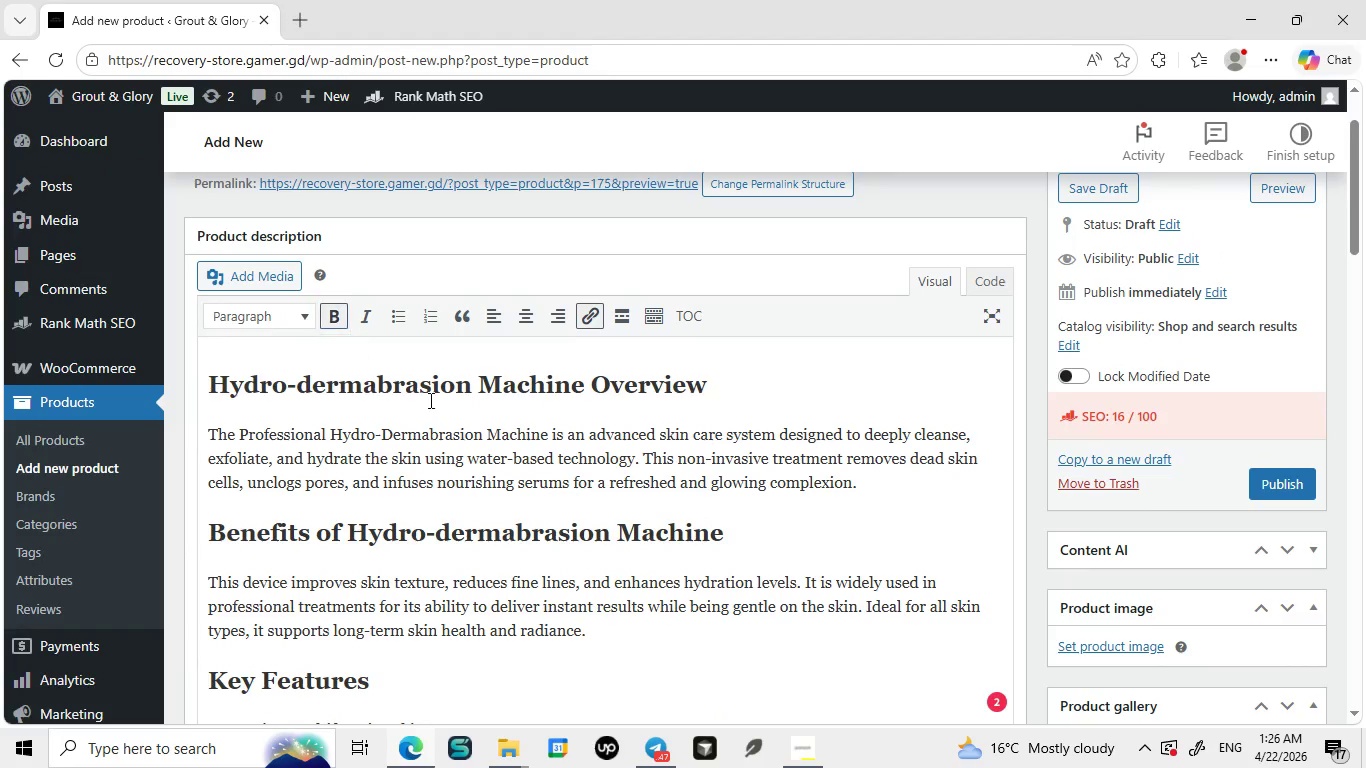 
left_click([326, 312])
 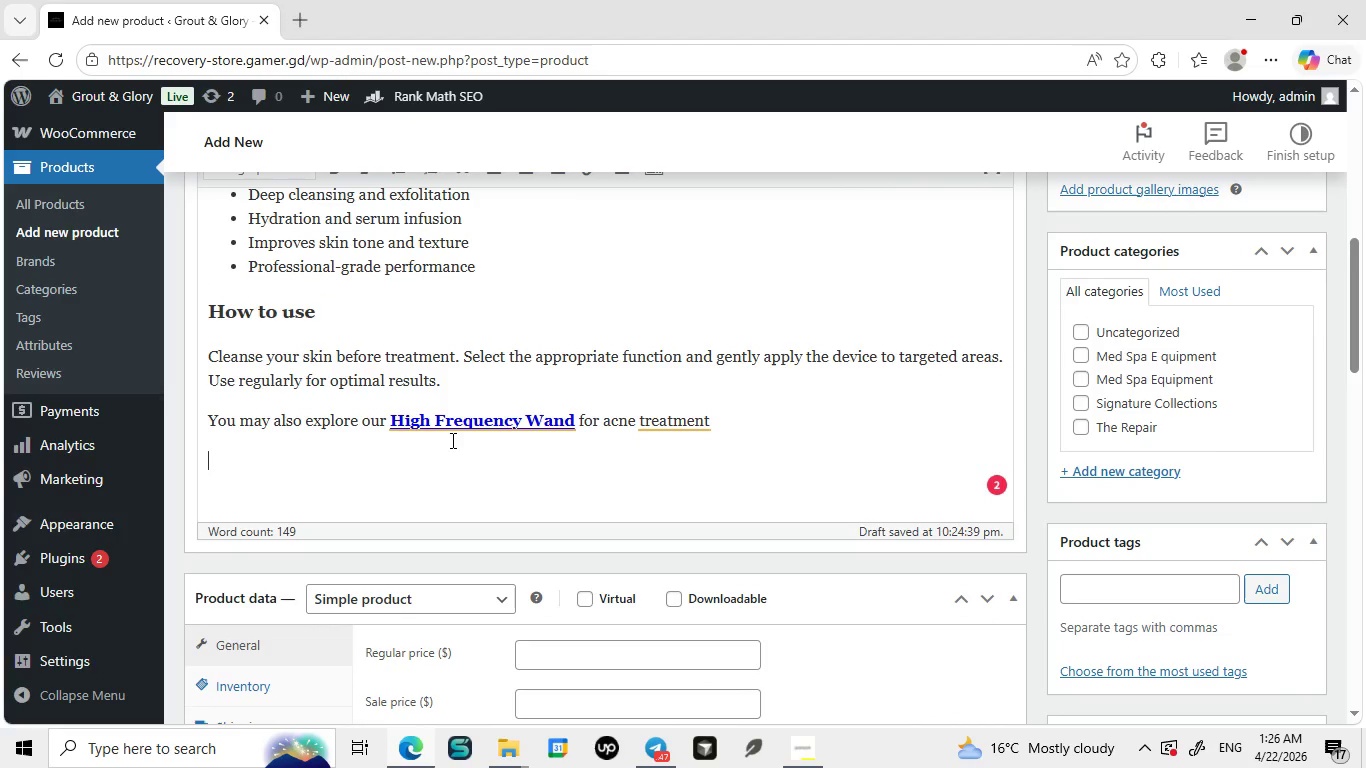 
left_click([451, 440])
 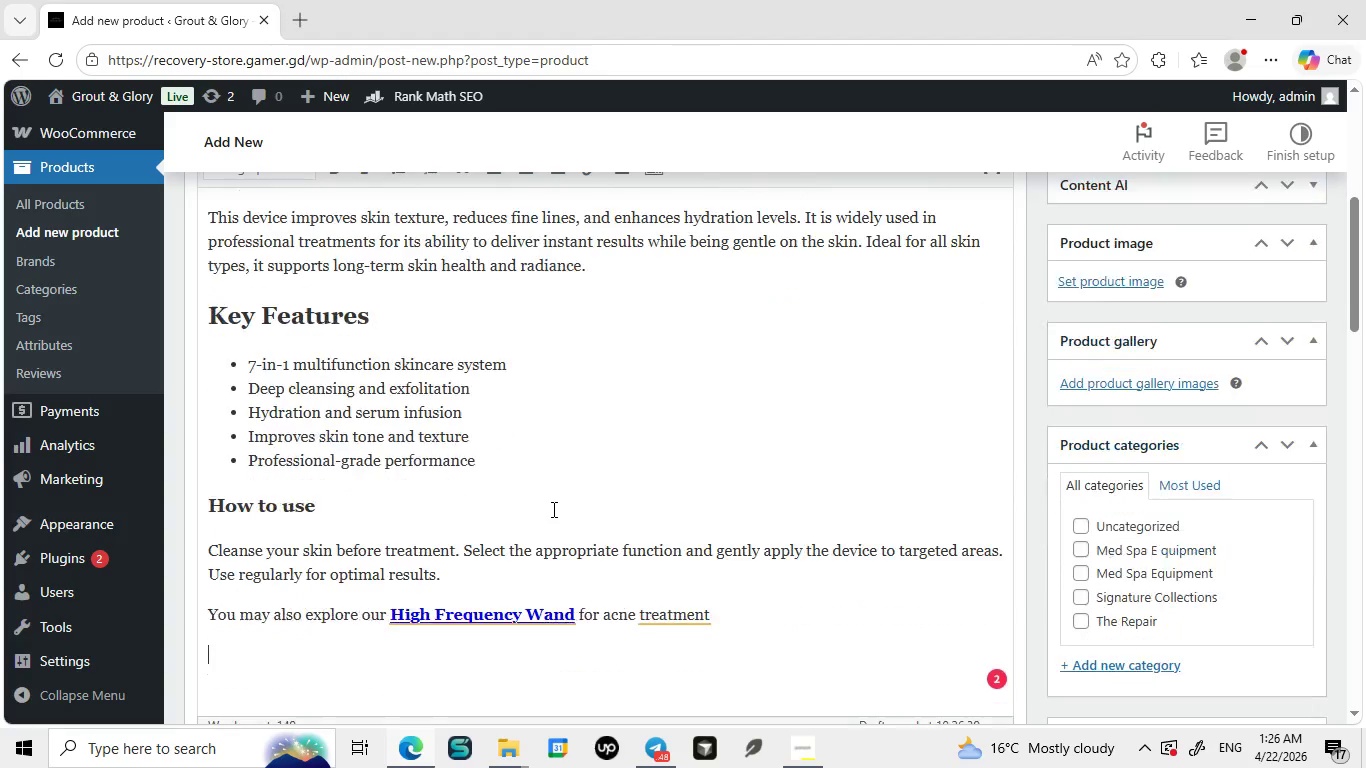 
wait(30.09)
 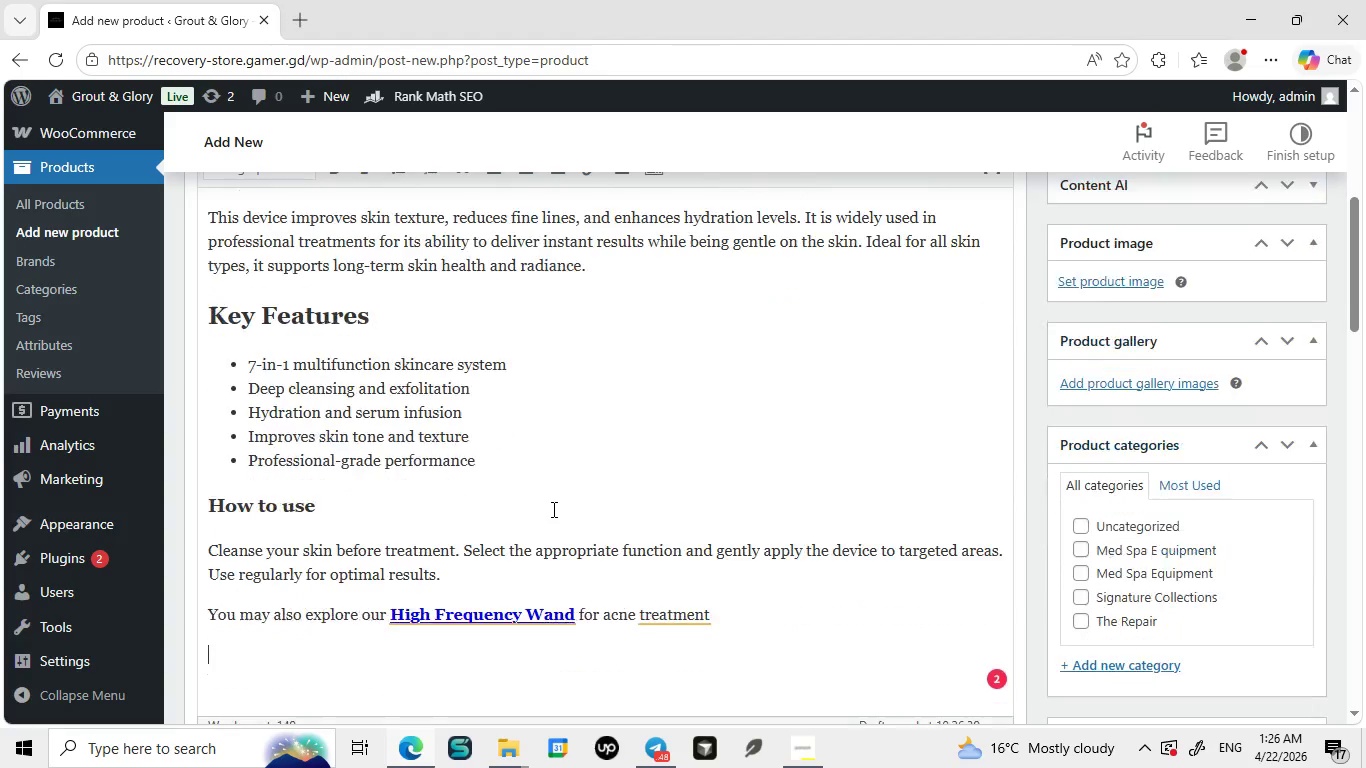 
left_click([677, 594])
 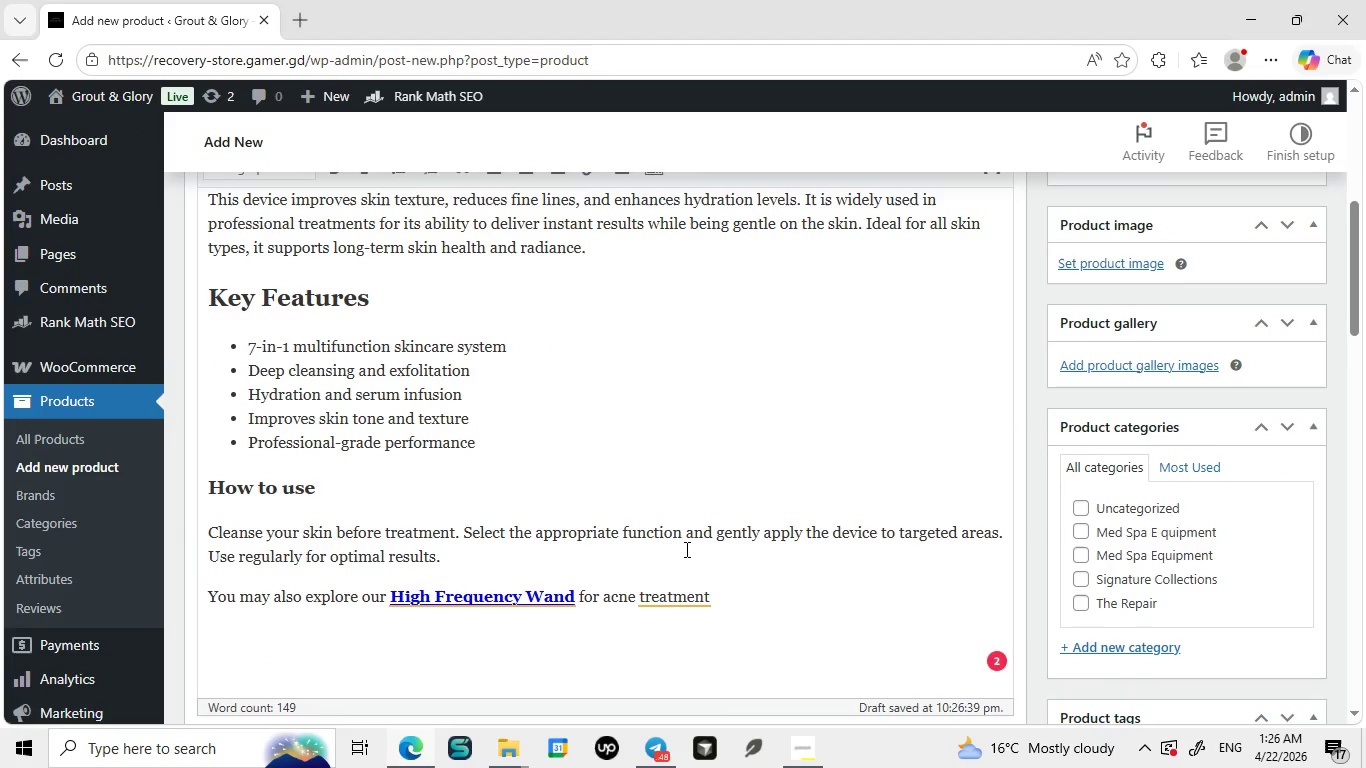 
left_click([685, 549])
 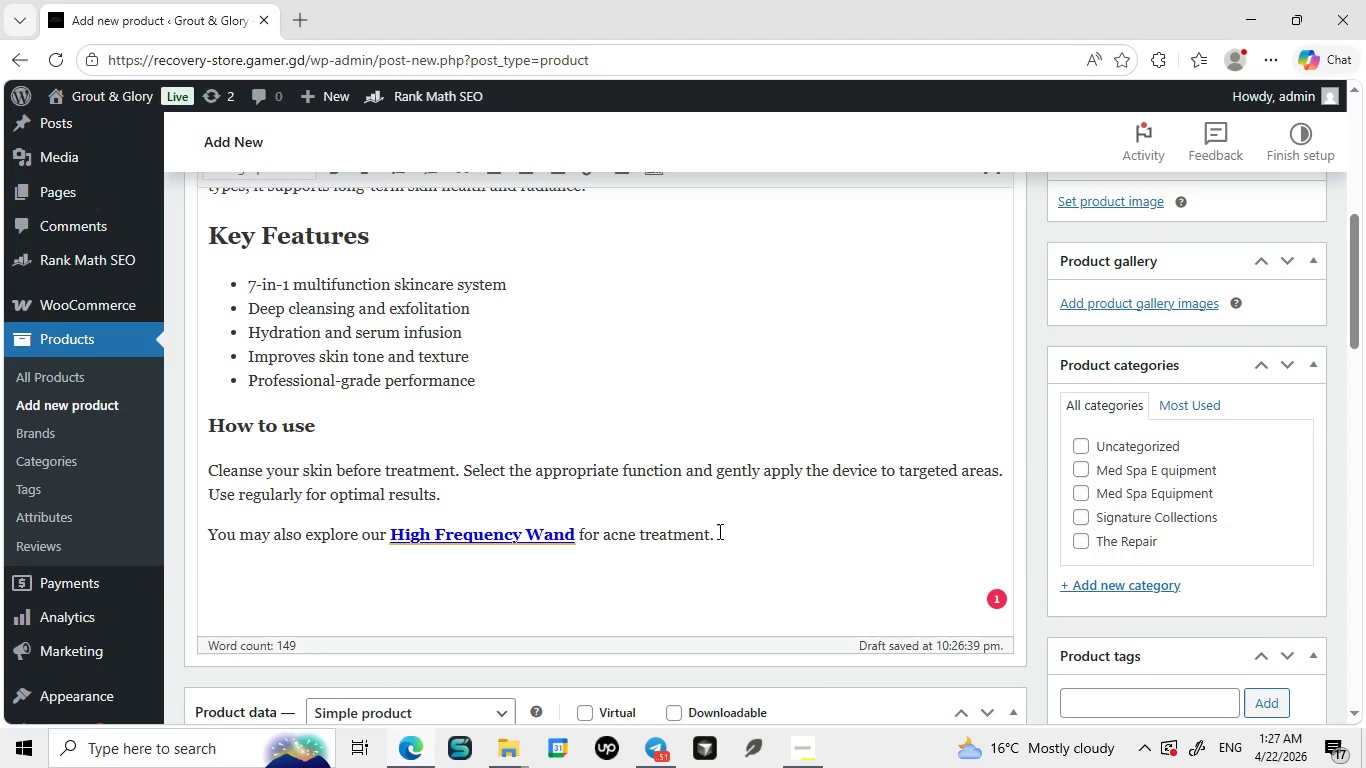 
wait(6.44)
 